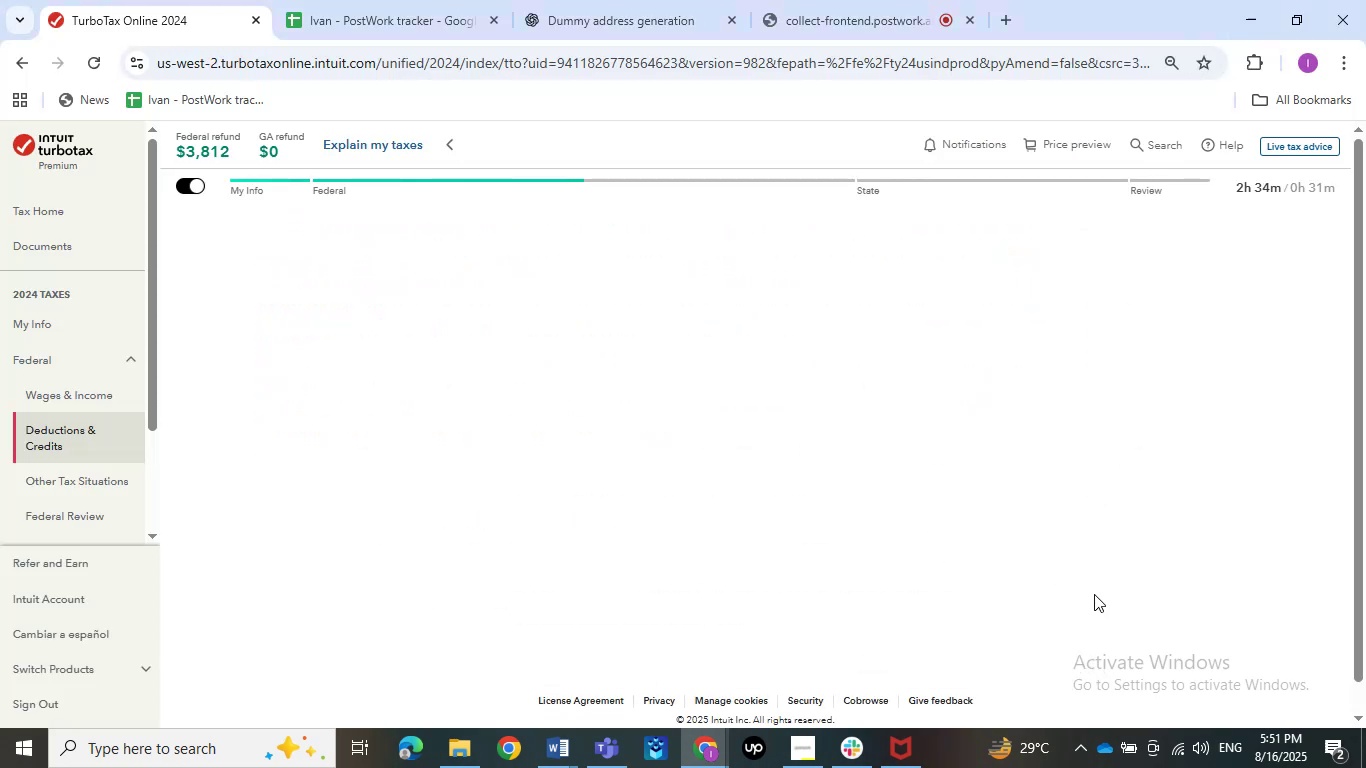 
left_click([1100, 601])
 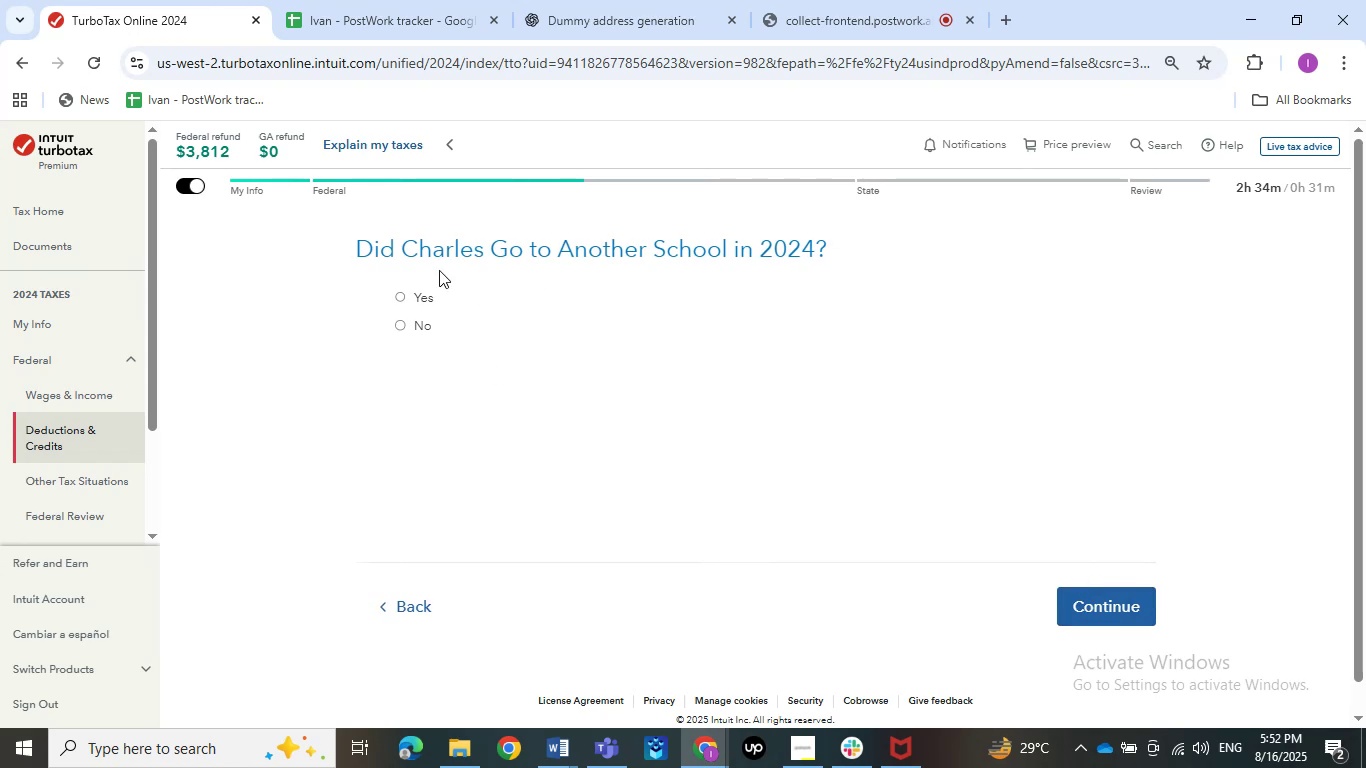 
left_click([407, 321])
 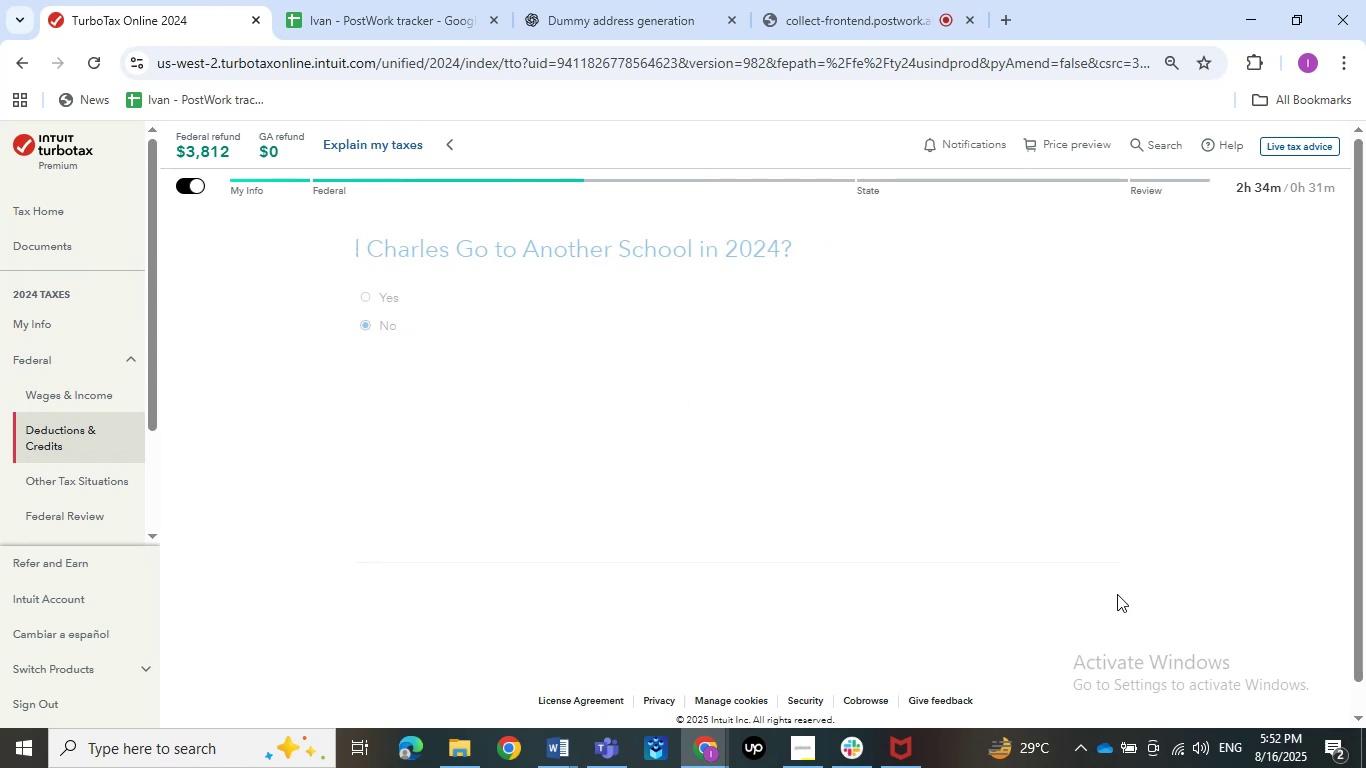 
mouse_move([1071, 577])
 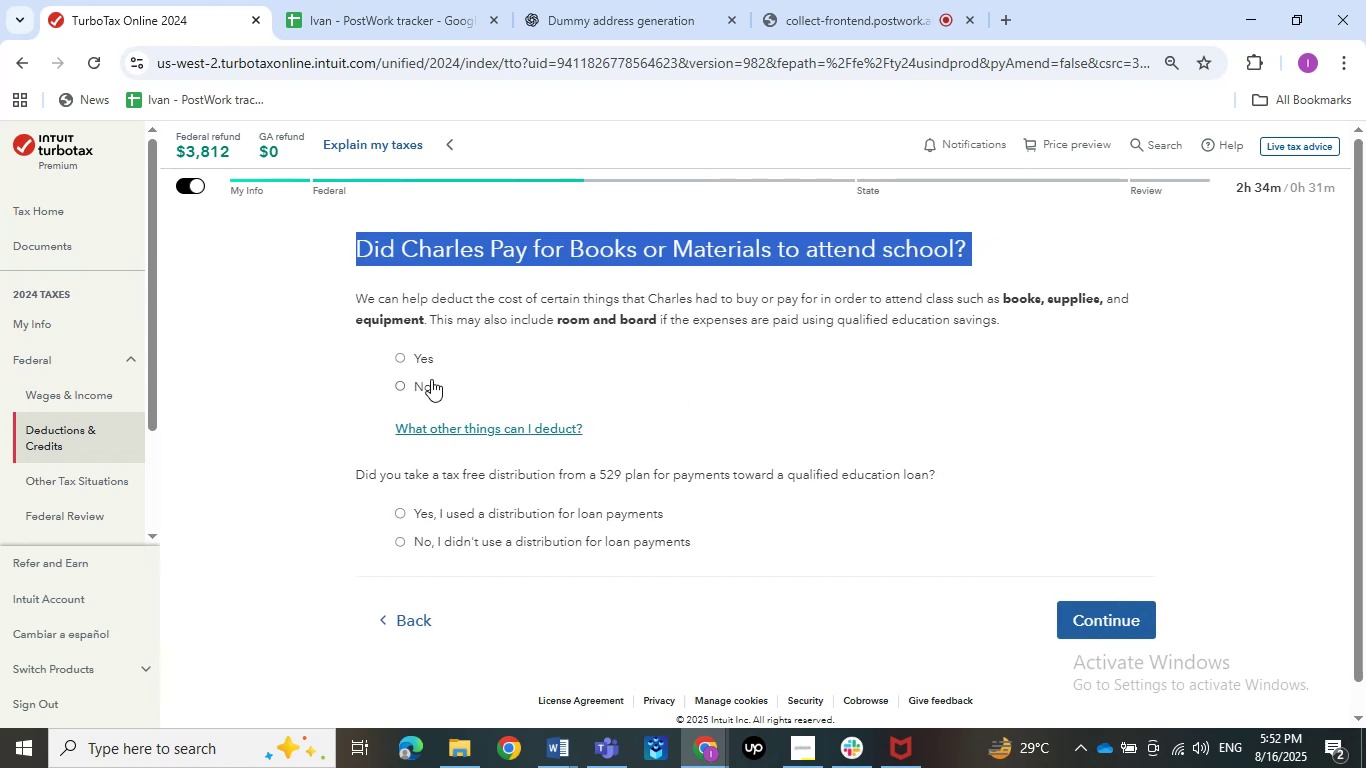 
left_click([431, 379])
 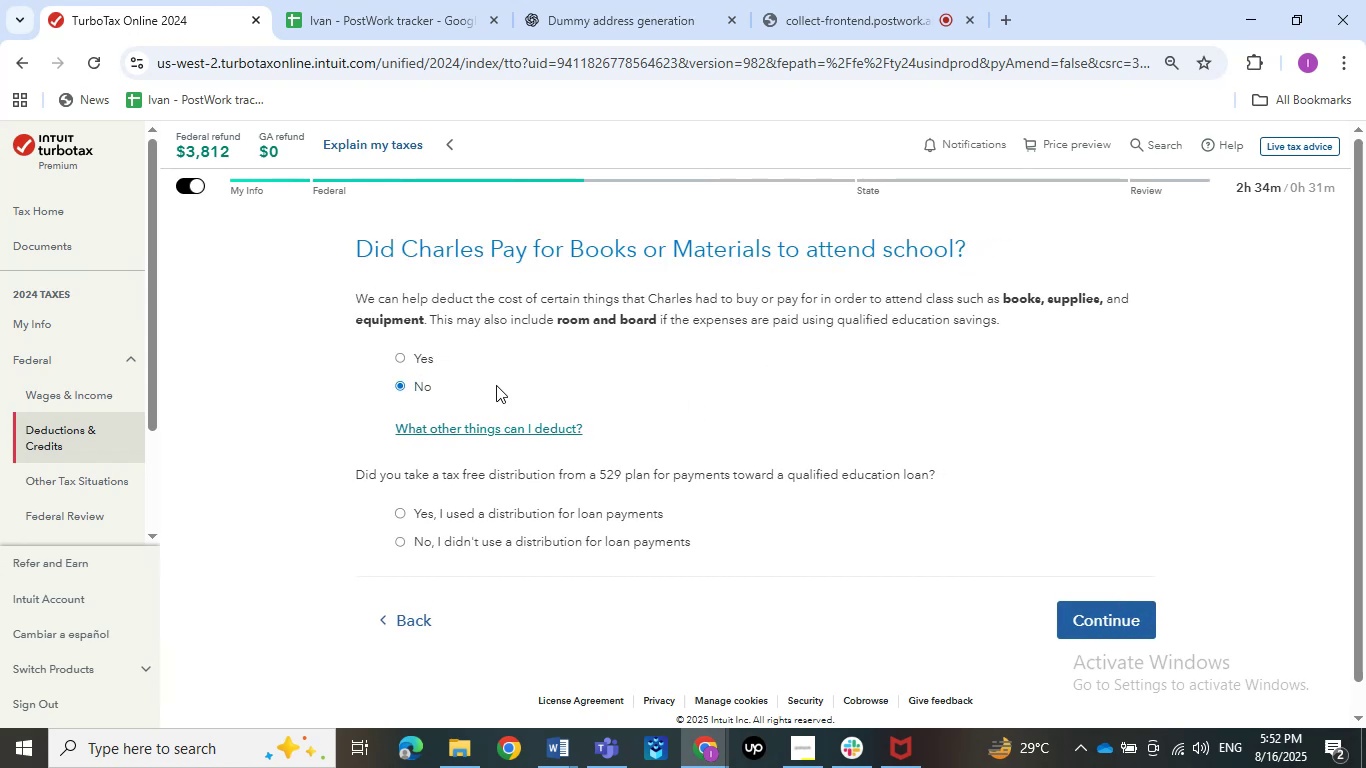 
left_click([496, 385])
 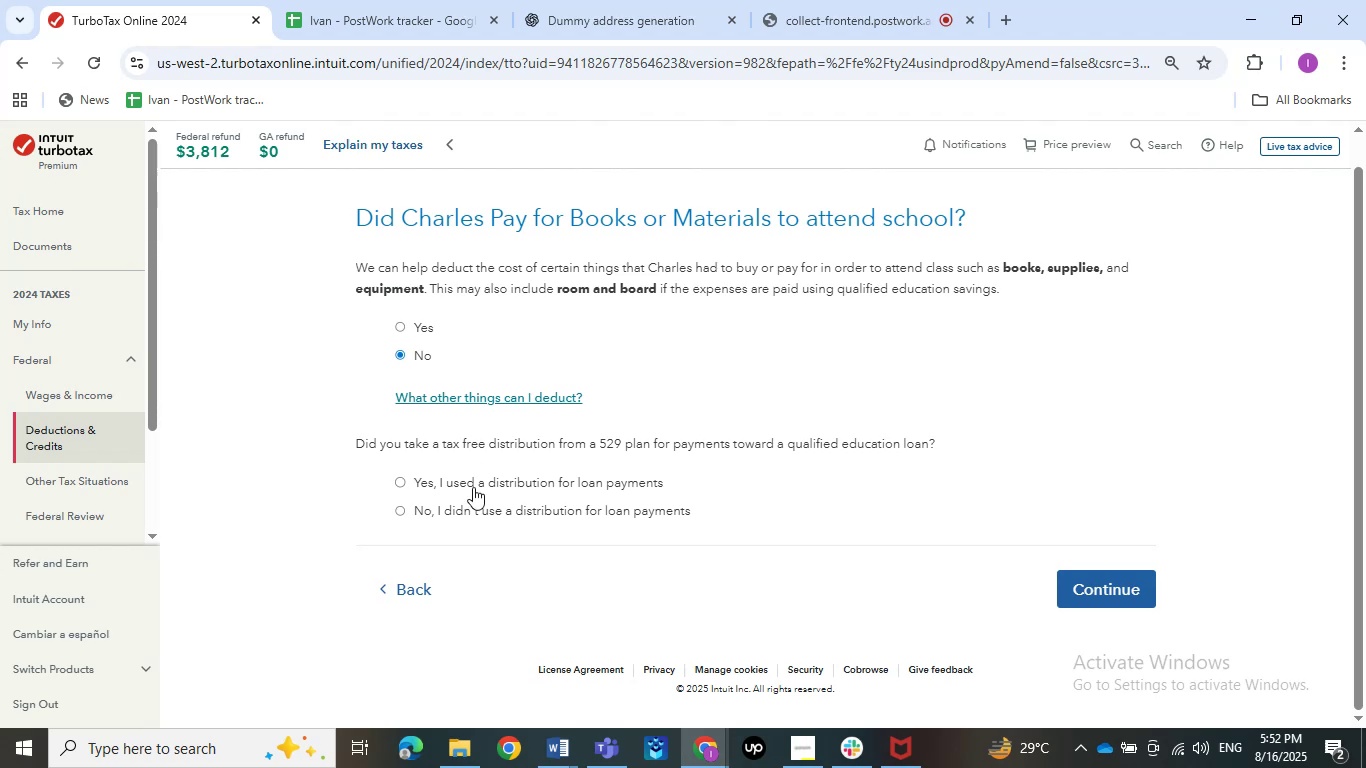 
scroll: coordinate [504, 369], scroll_direction: down, amount: 1.0
 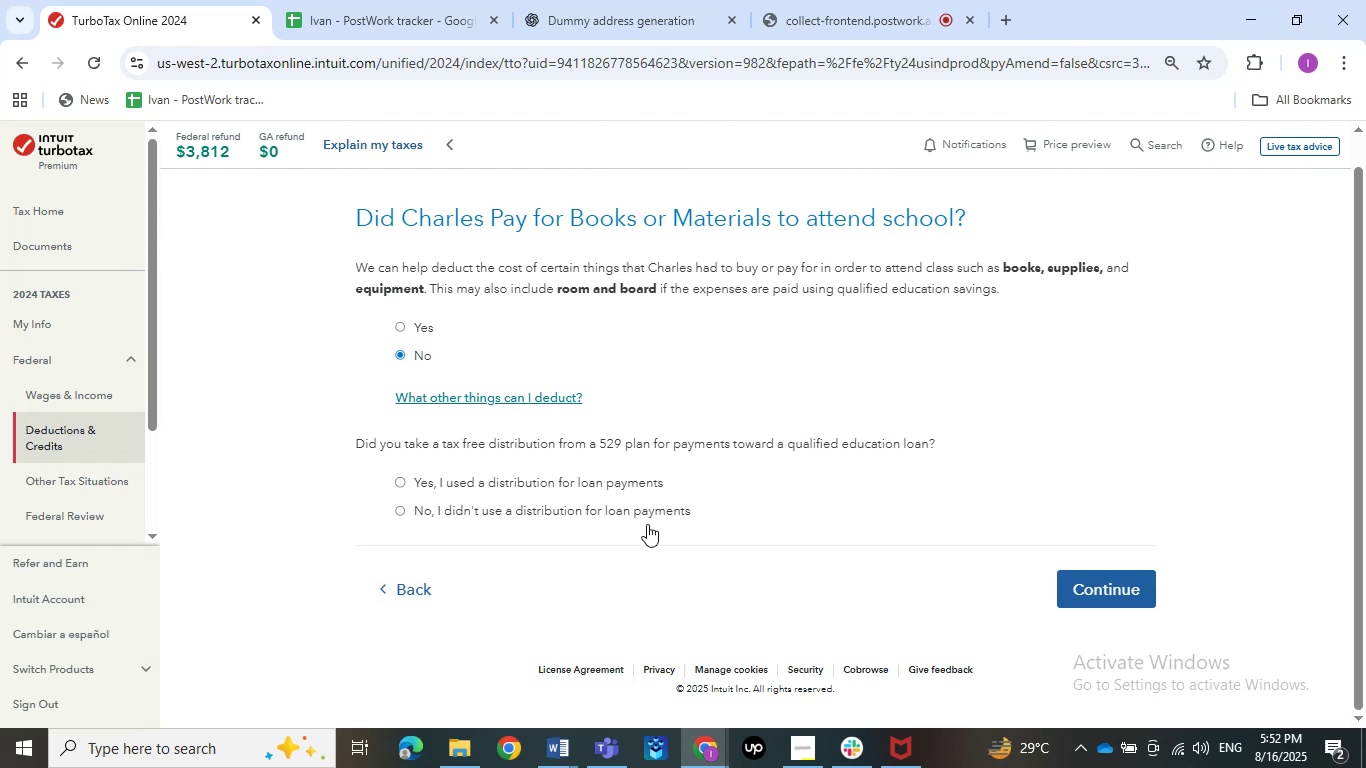 
left_click([647, 524])
 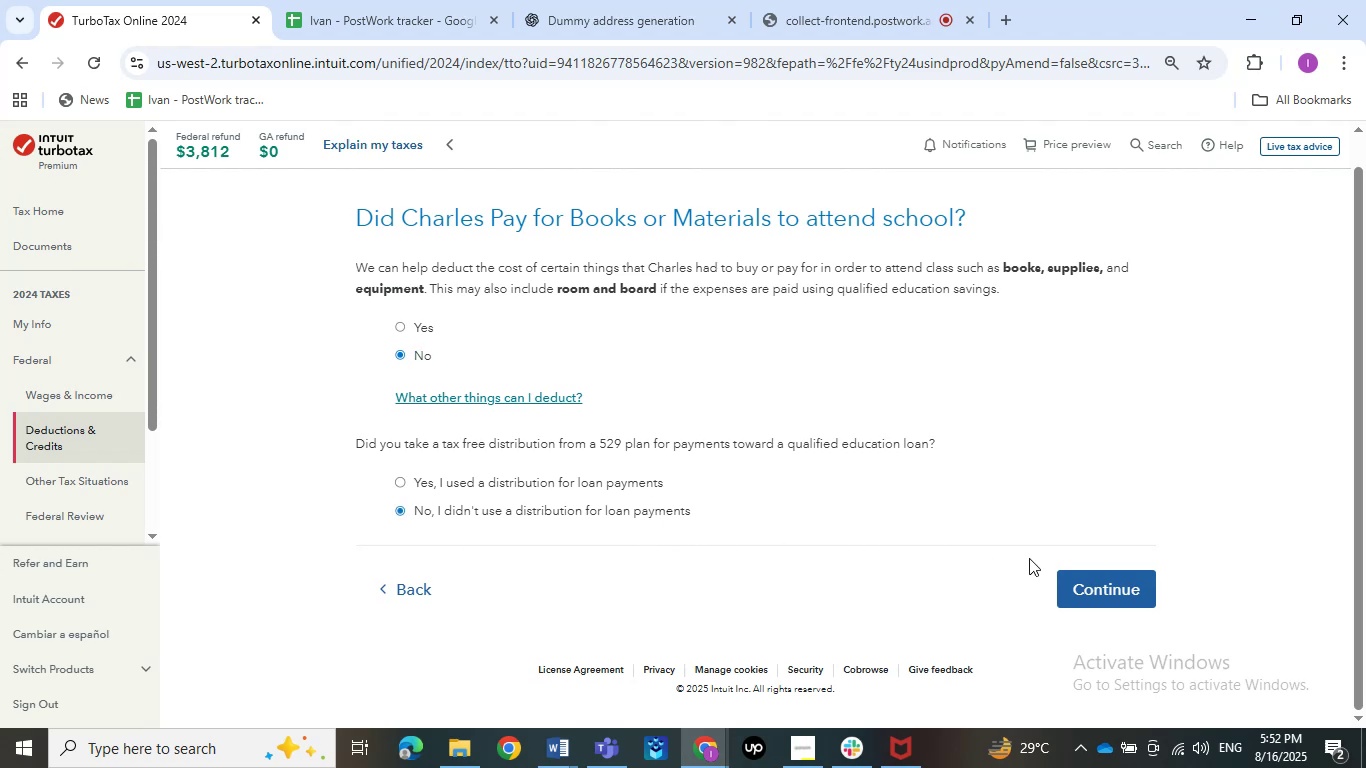 
left_click([658, 511])
 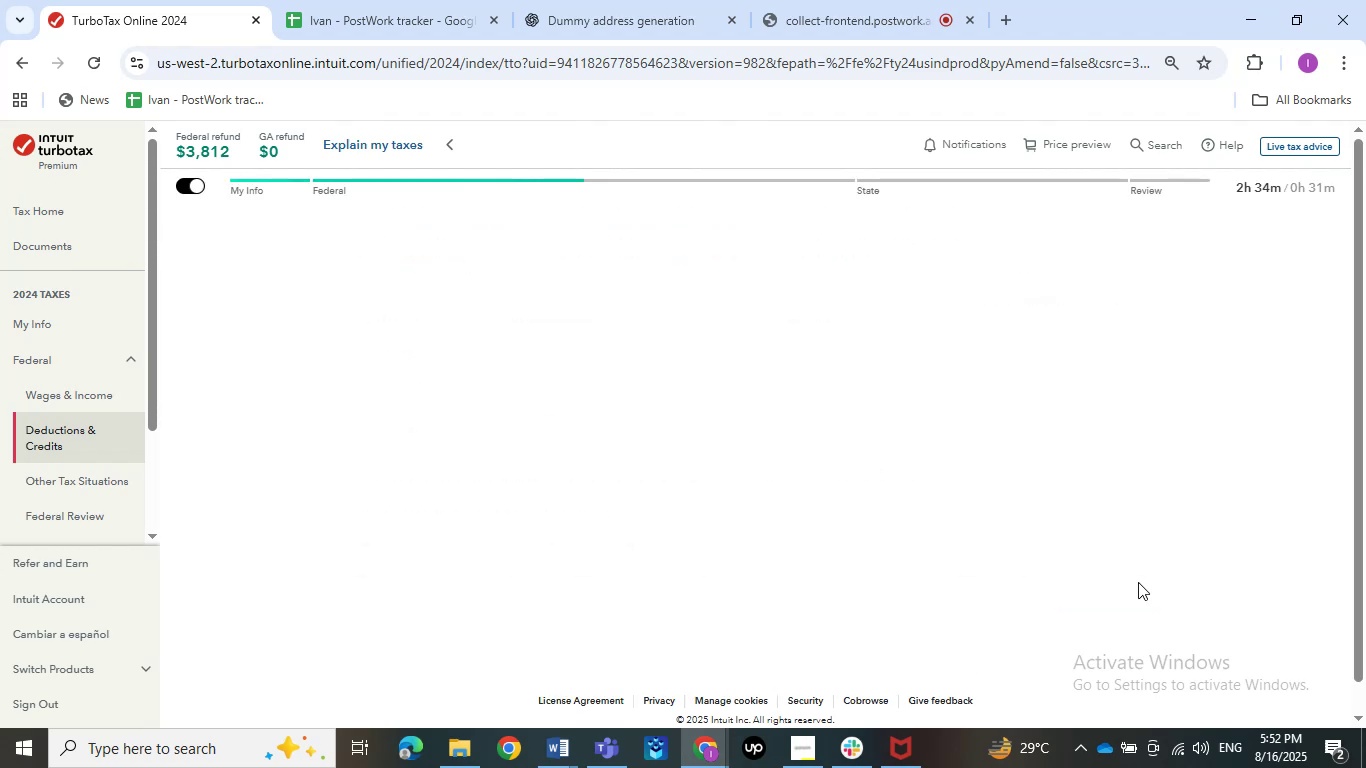 
left_click([1138, 582])
 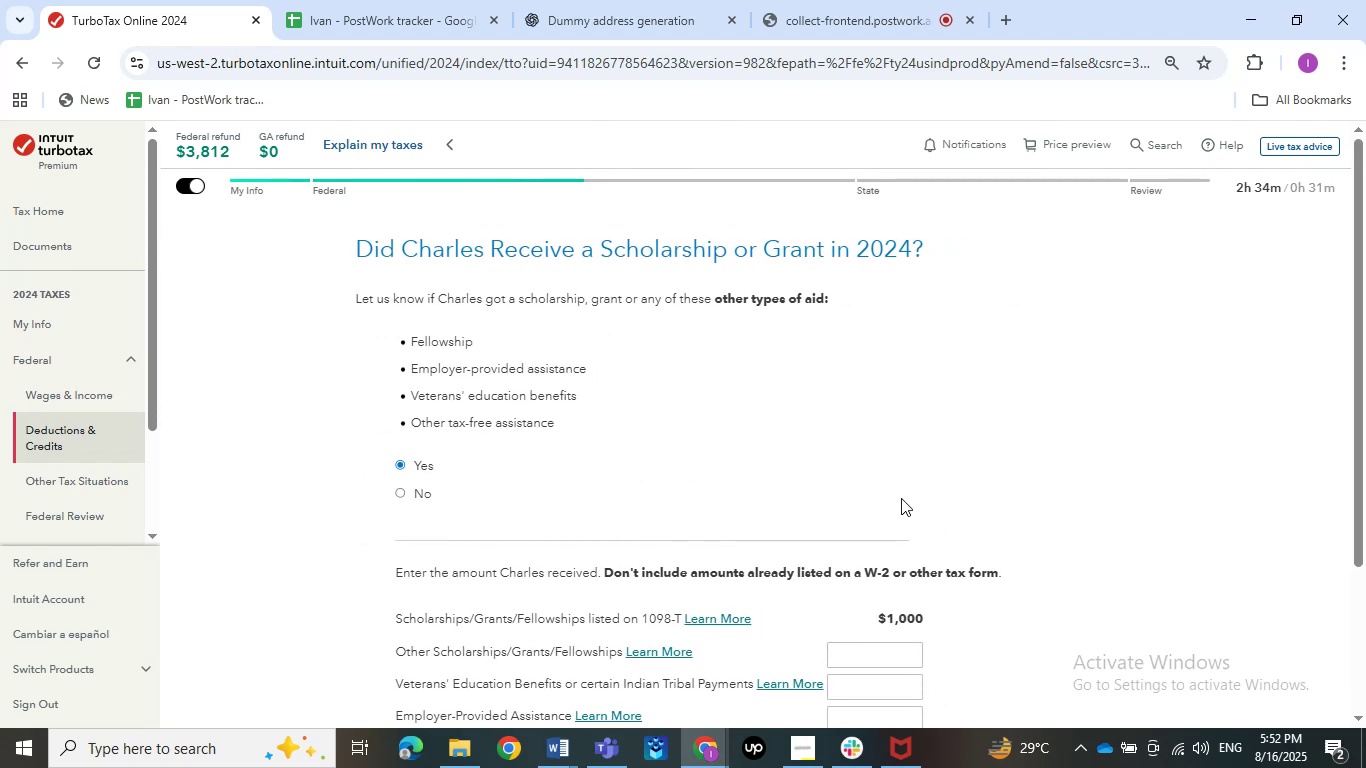 
scroll: coordinate [901, 498], scroll_direction: down, amount: 1.0
 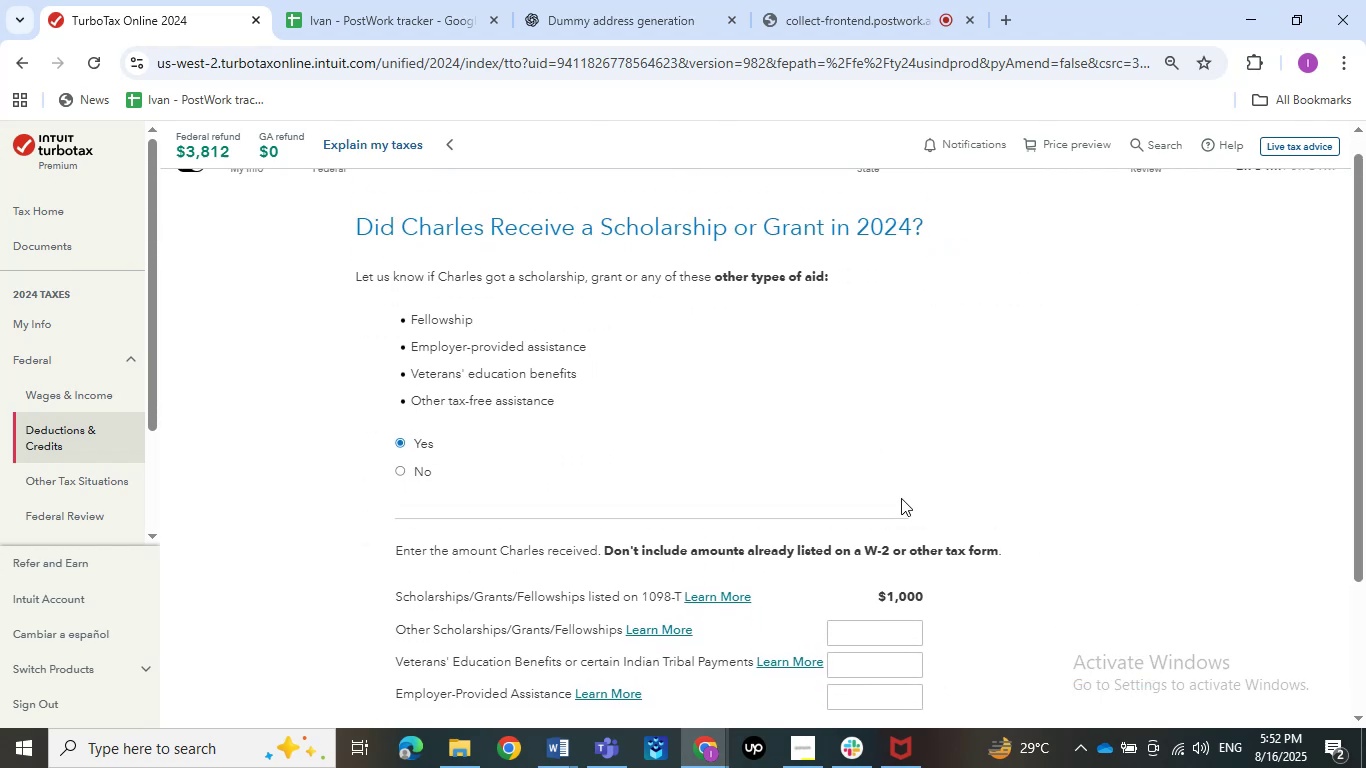 
scroll: coordinate [901, 498], scroll_direction: up, amount: 1.0
 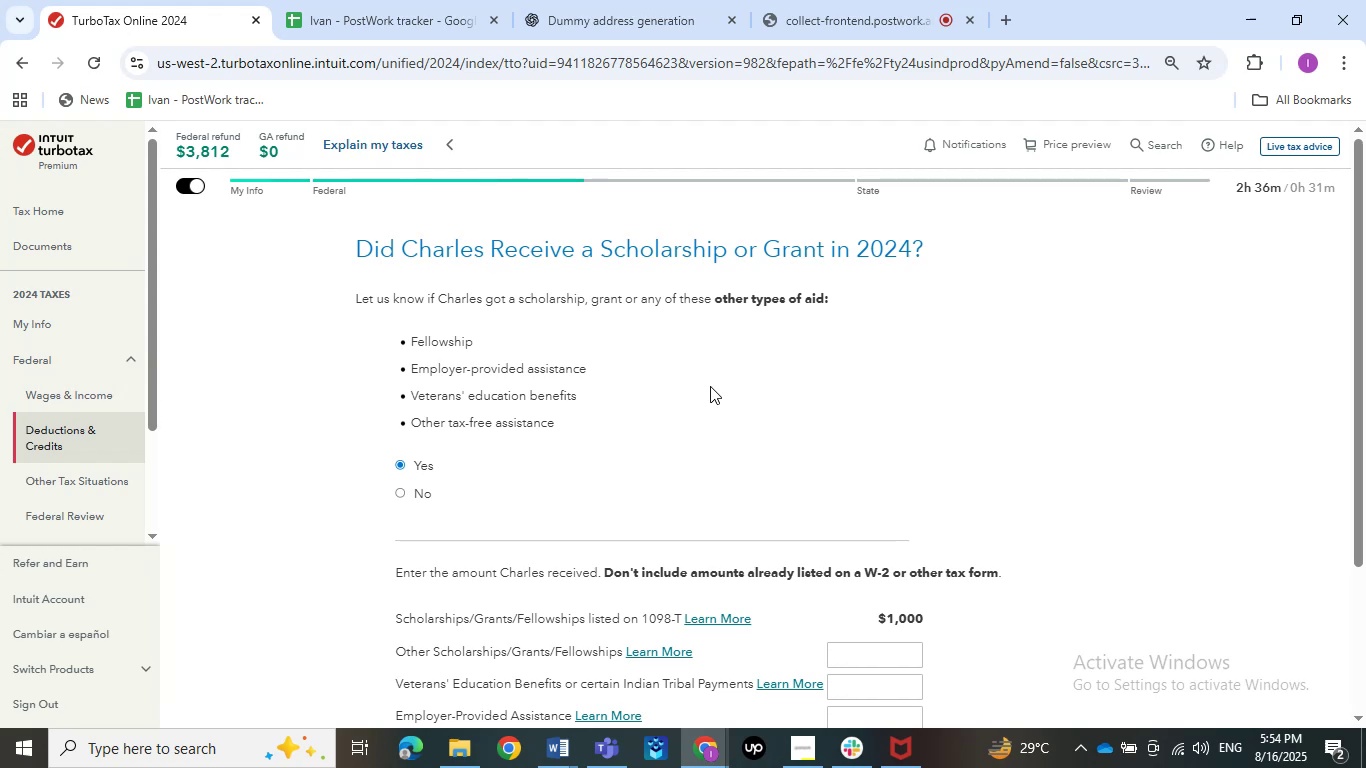 
wait(118.72)
 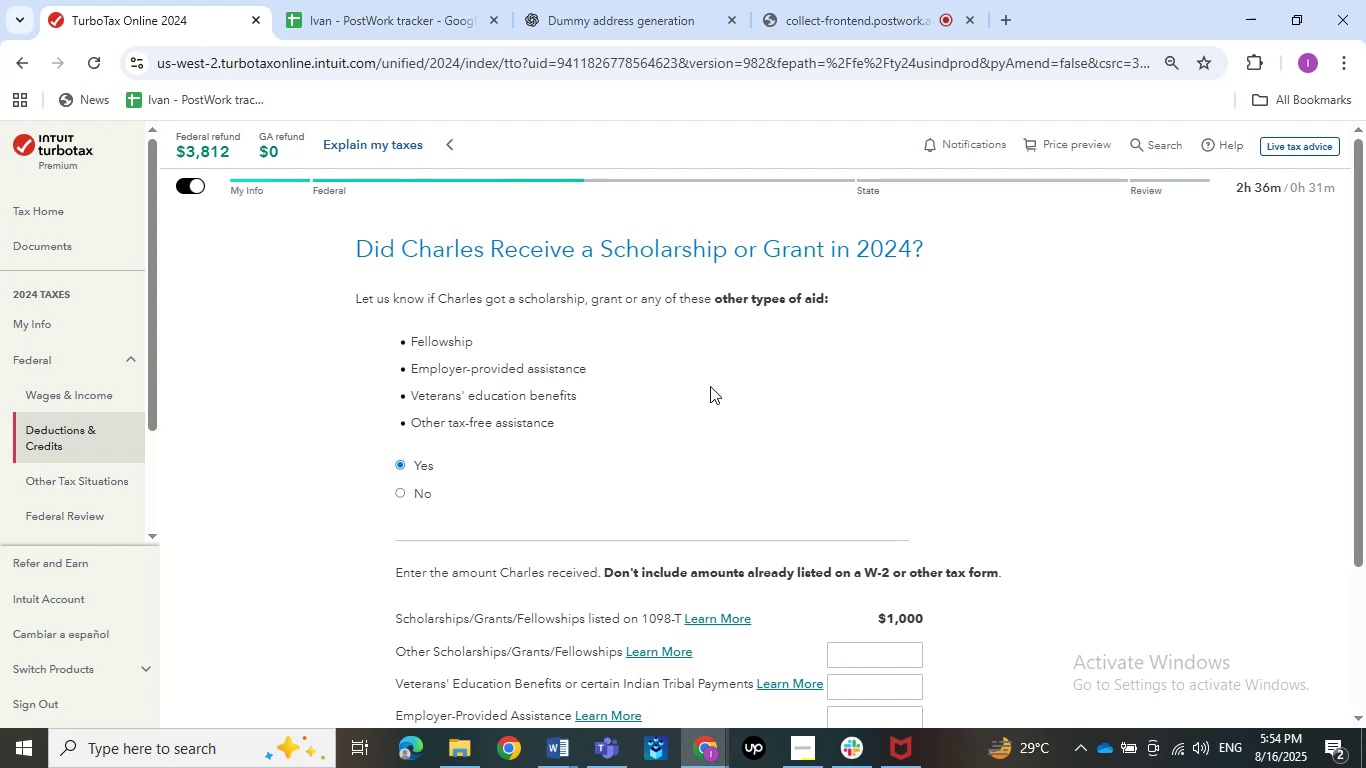 
scroll: coordinate [698, 384], scroll_direction: down, amount: 3.0
 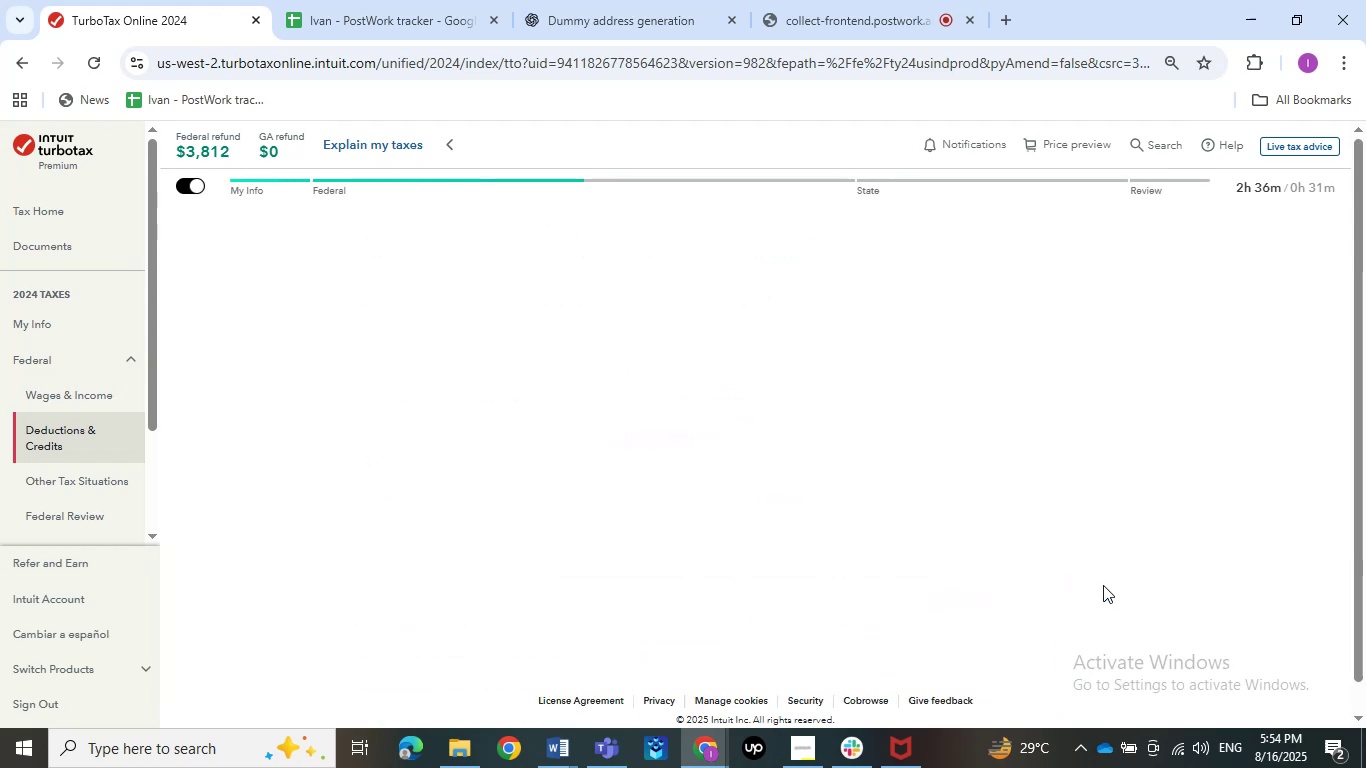 
left_click([1103, 582])
 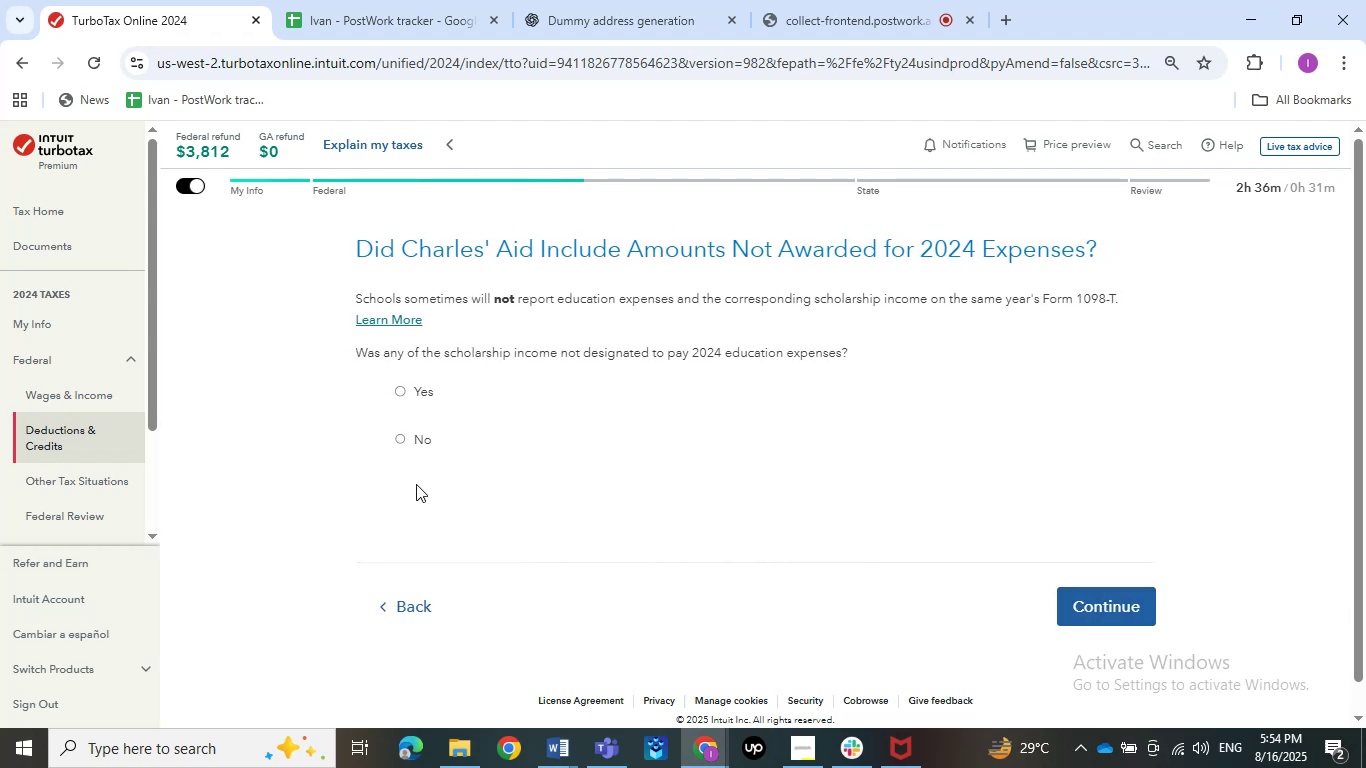 
left_click([420, 444])
 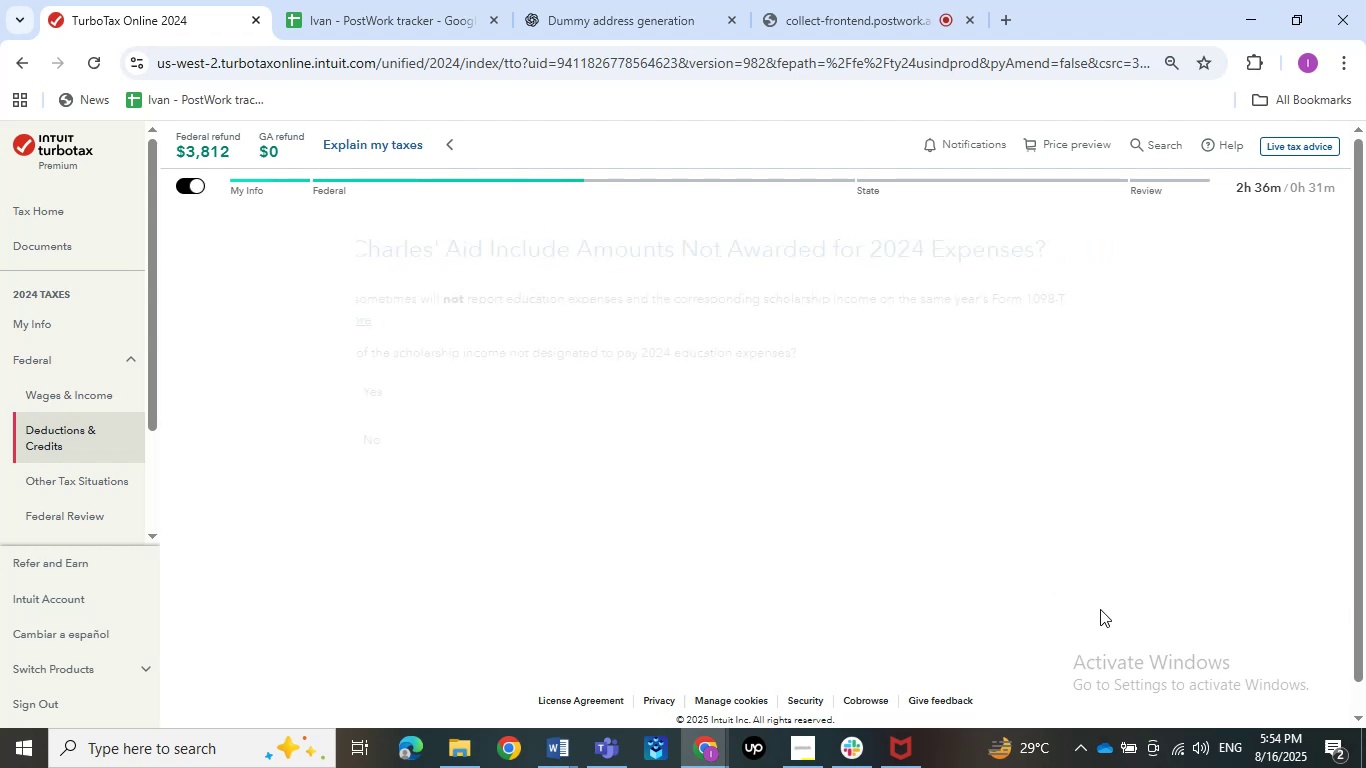 
left_click([1100, 609])
 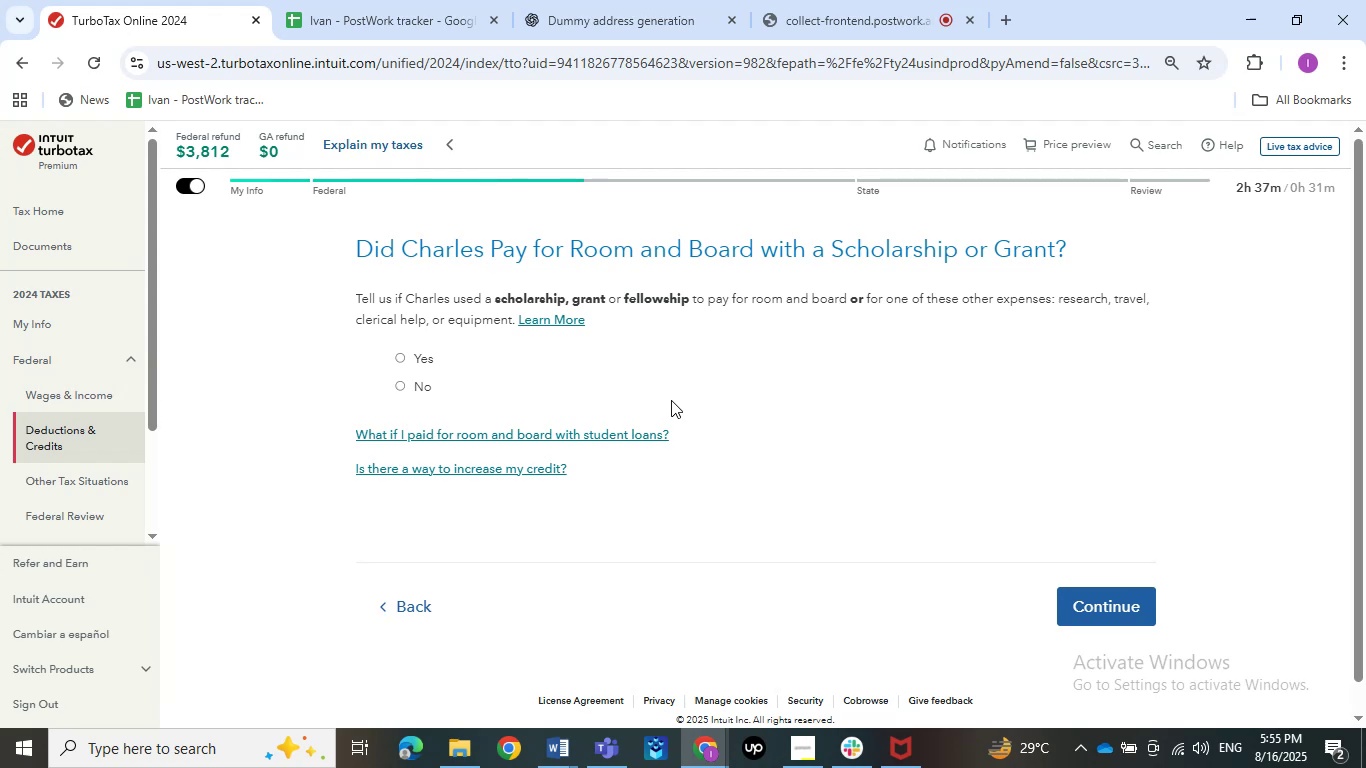 
wait(45.97)
 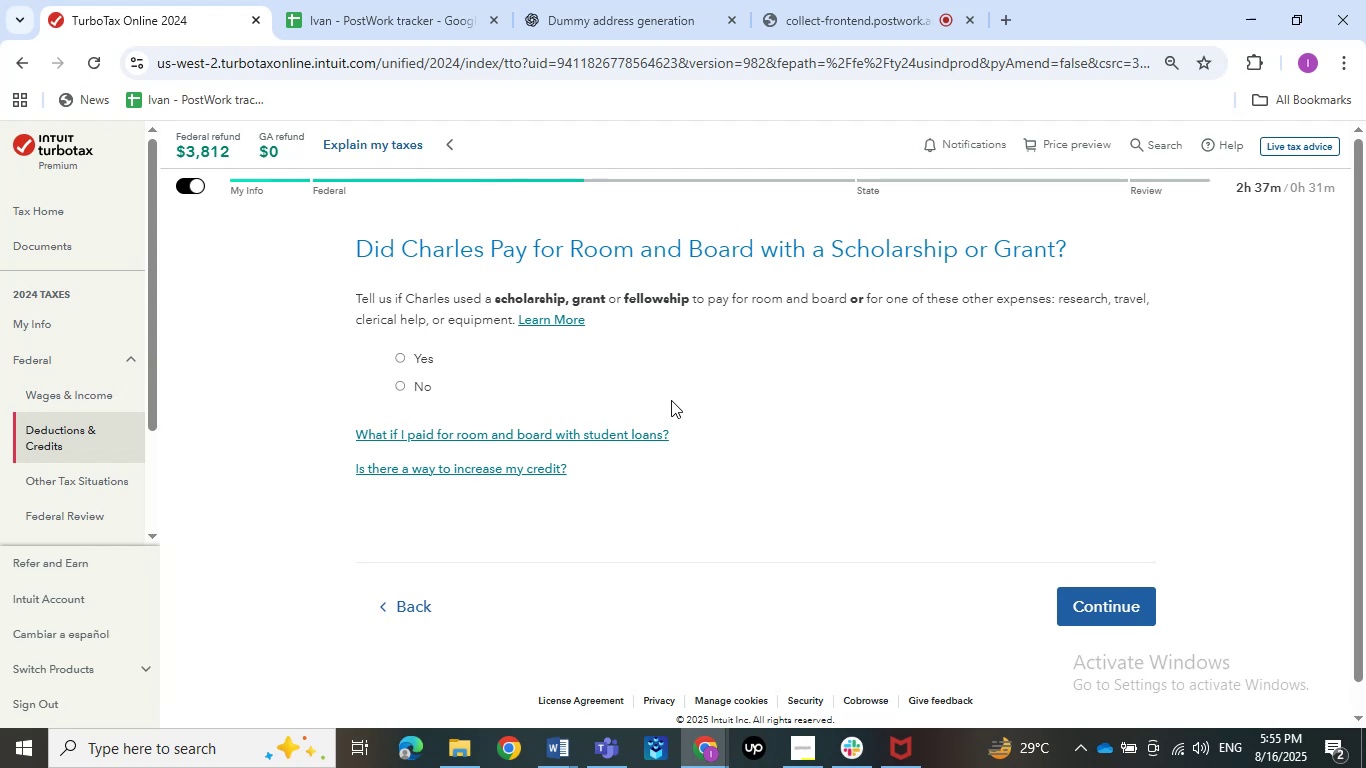 
left_click([415, 389])
 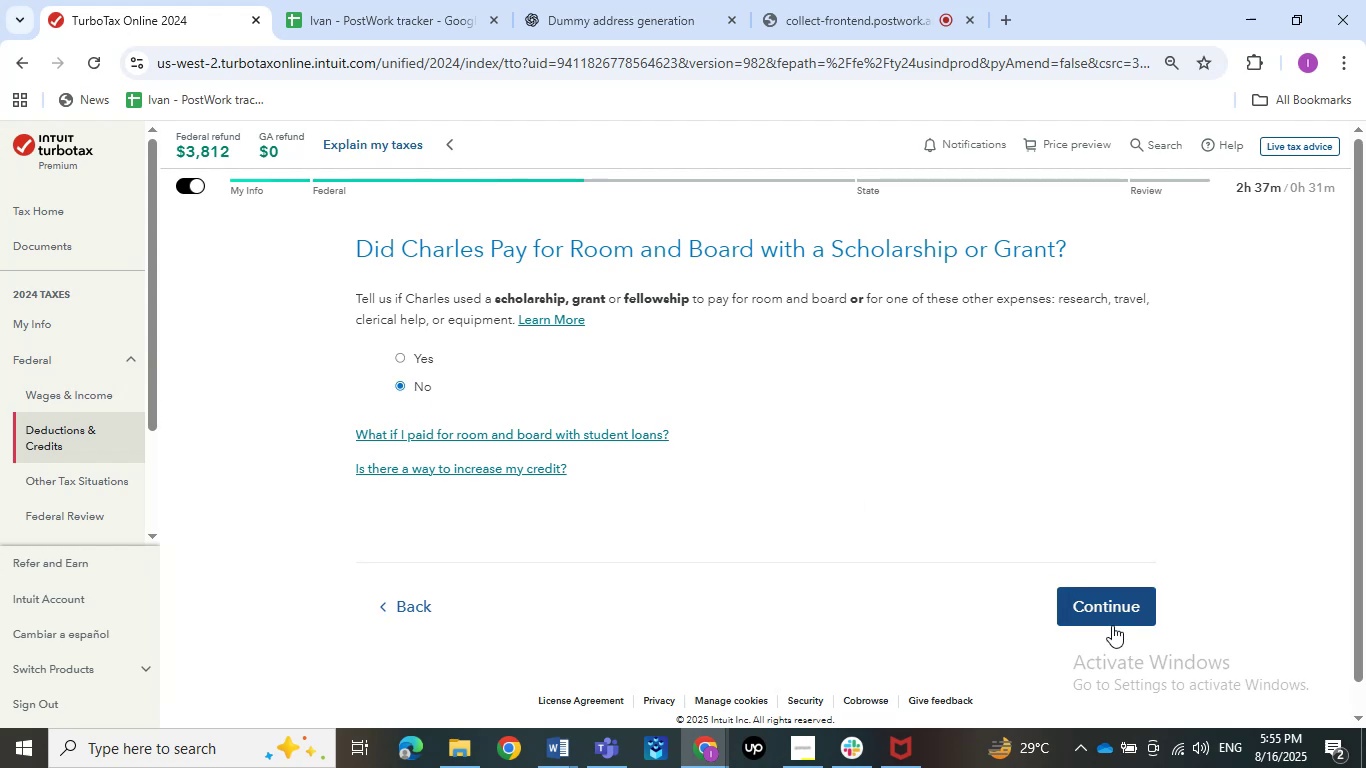 
wait(5.1)
 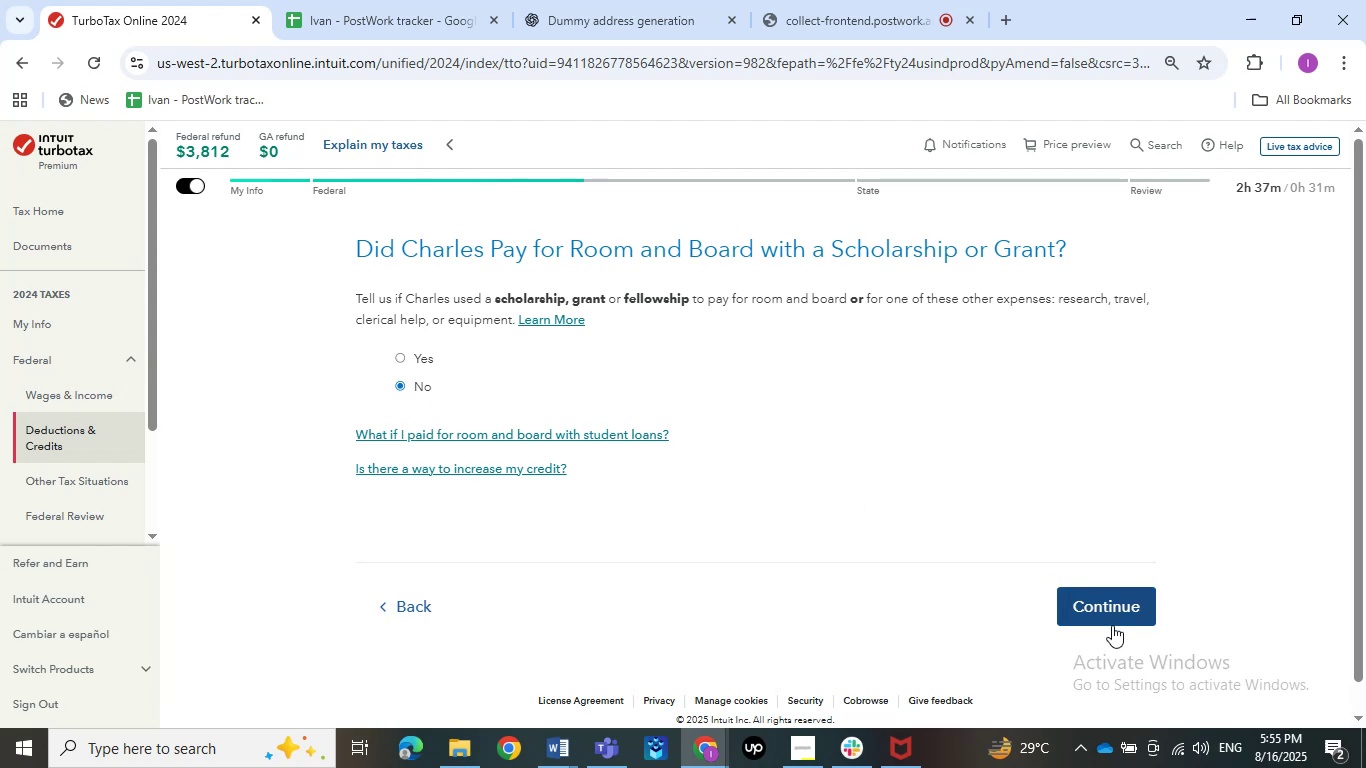 
left_click([1112, 625])
 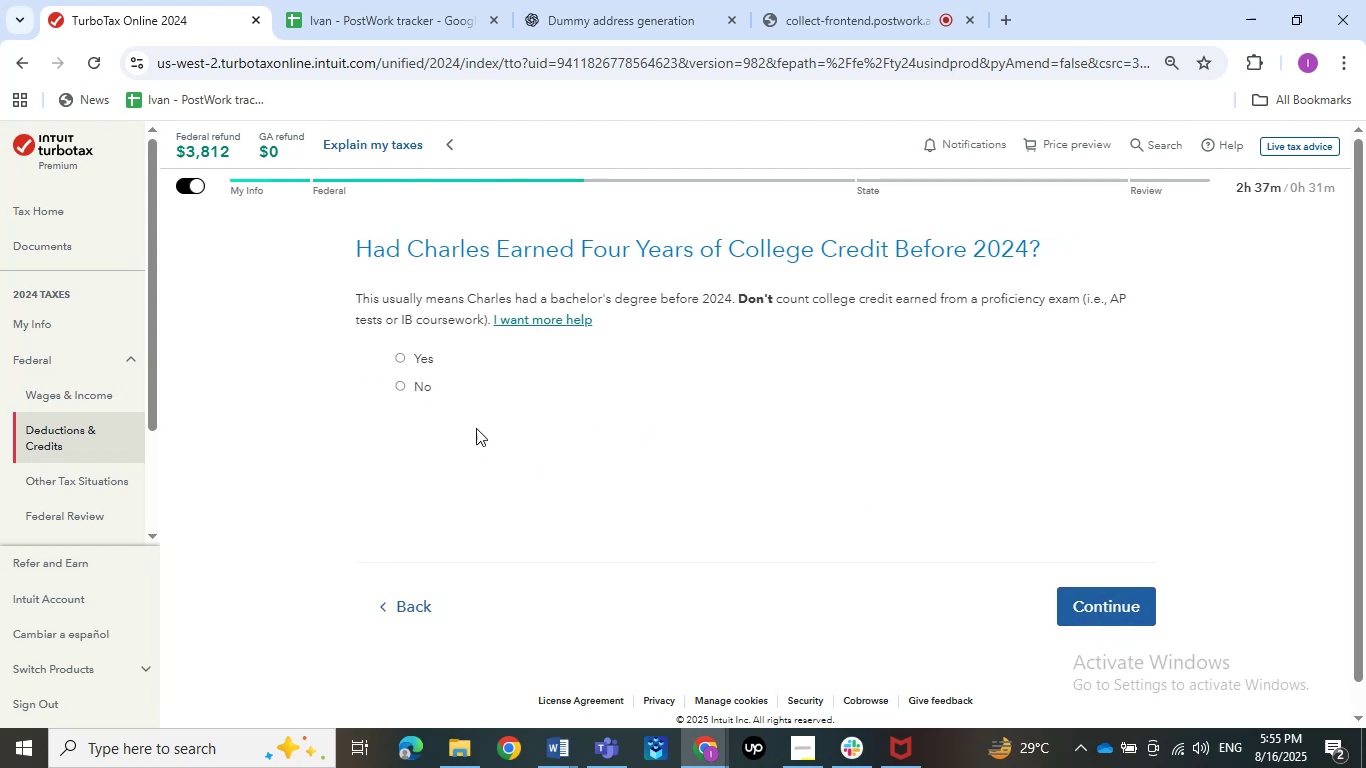 
double_click([399, 383])
 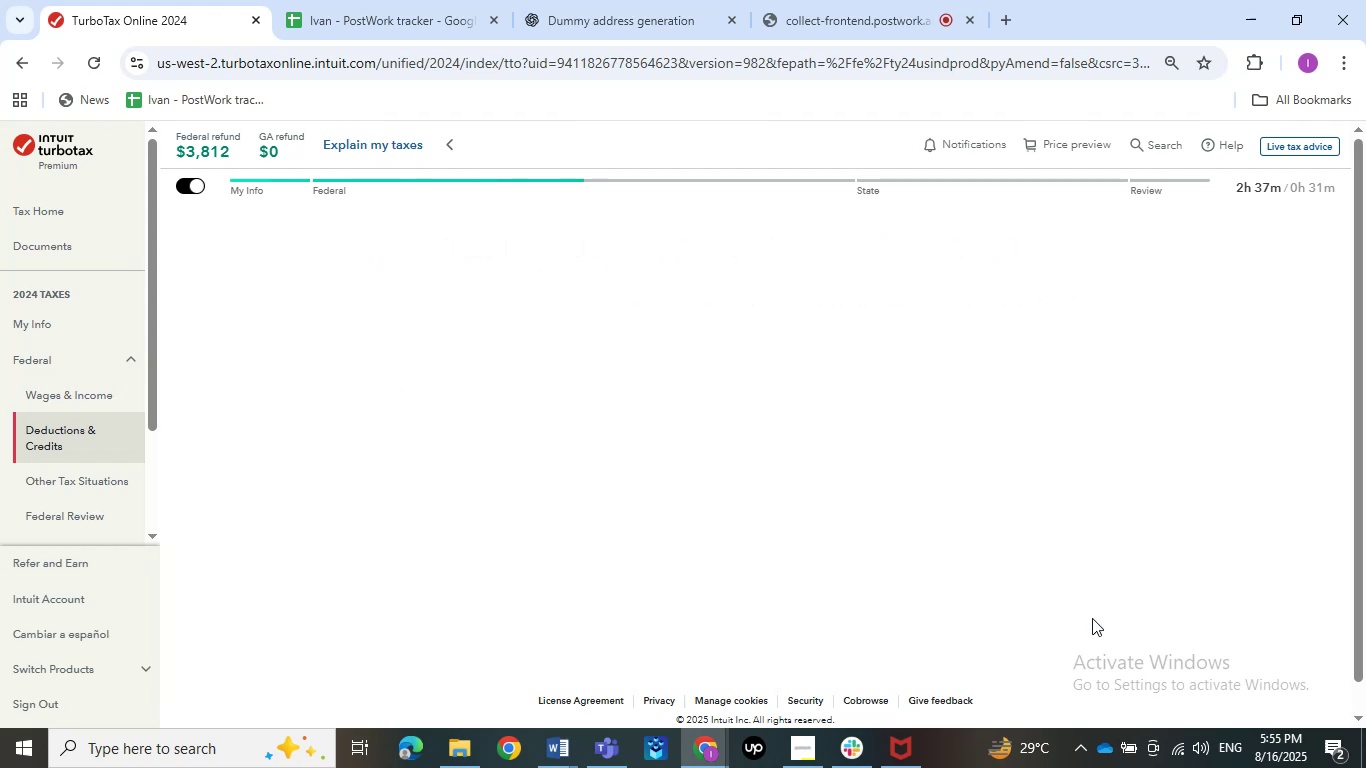 
left_click([1092, 618])
 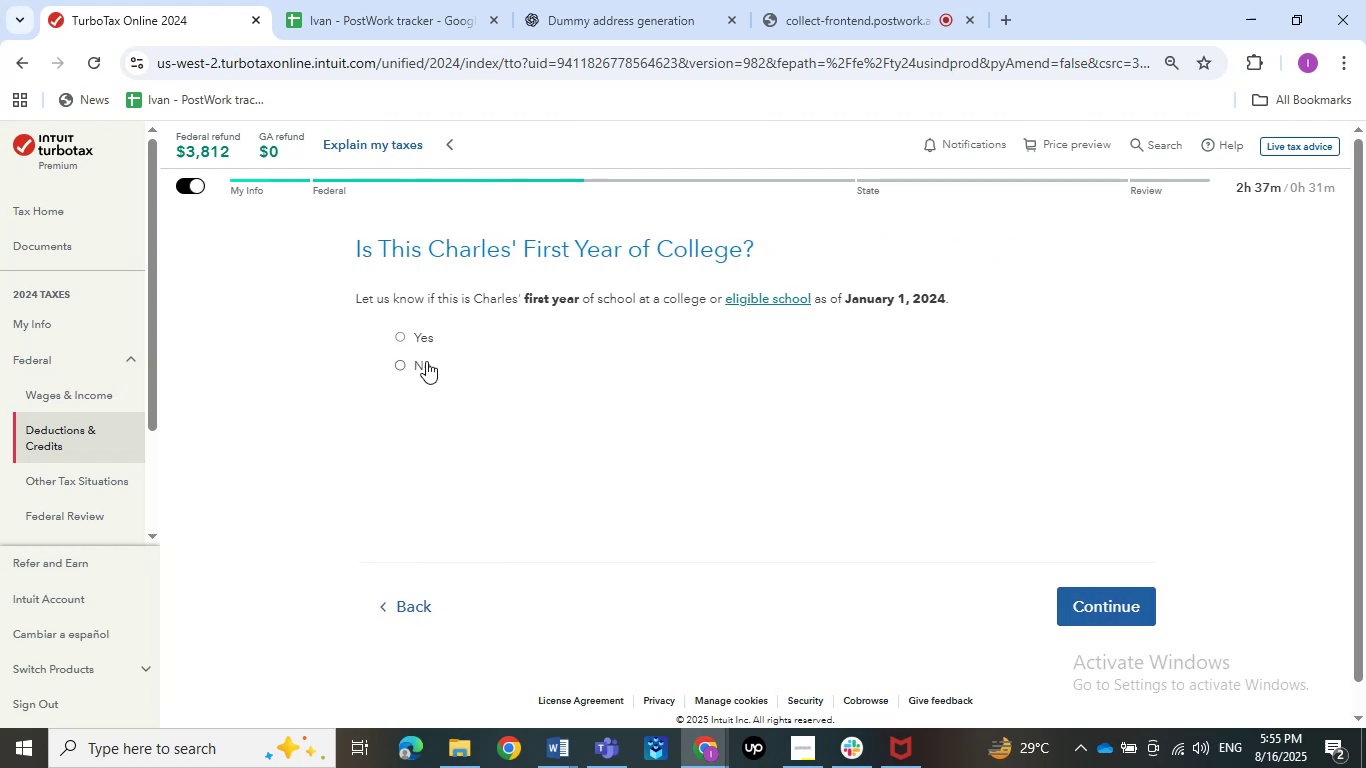 
left_click([426, 361])
 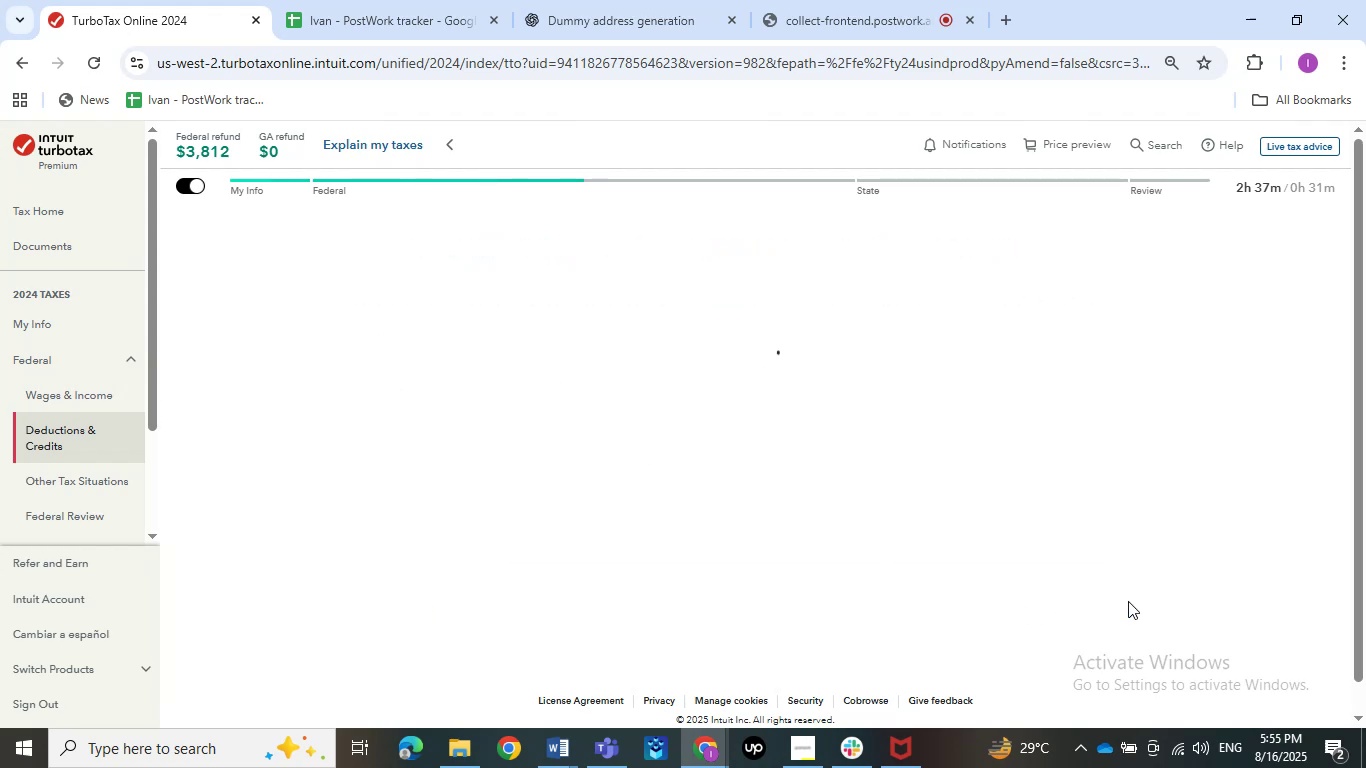 
left_click([1128, 601])
 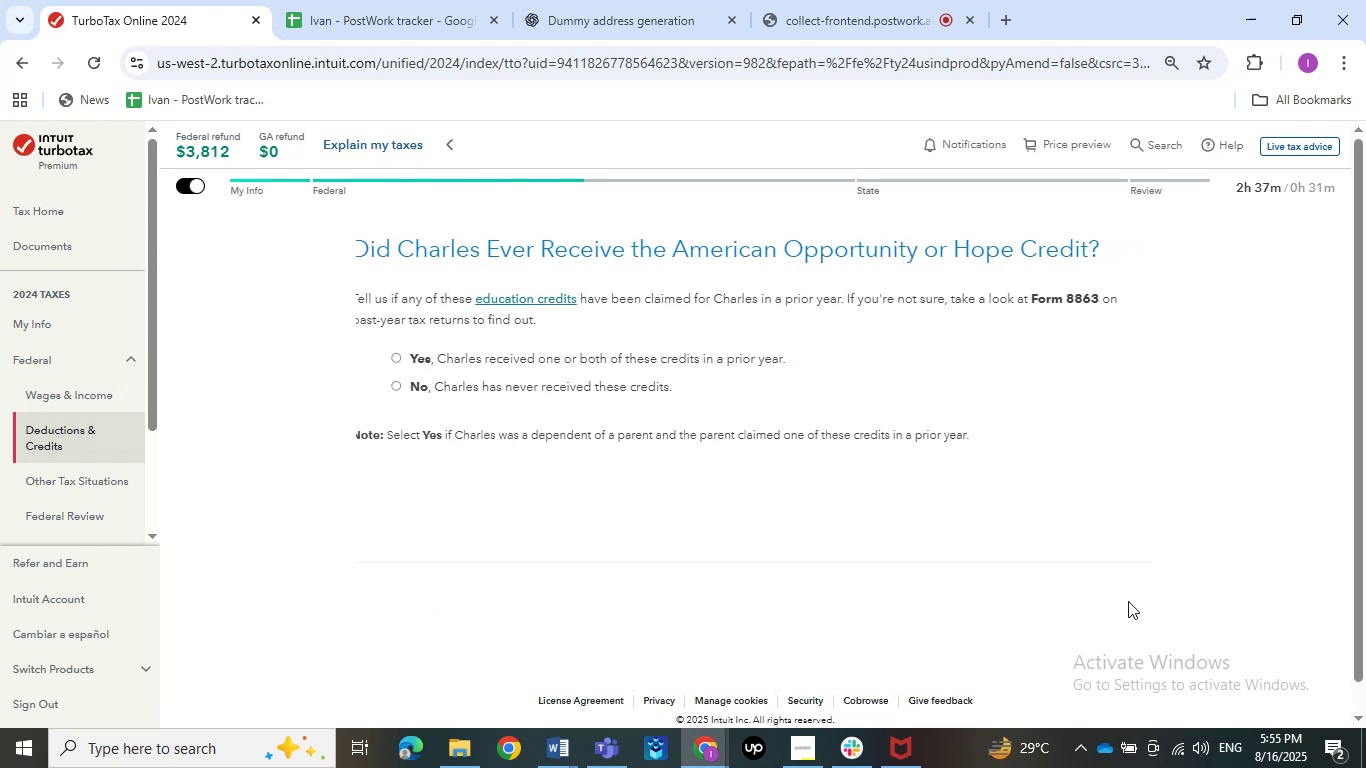 
left_click([1128, 601])
 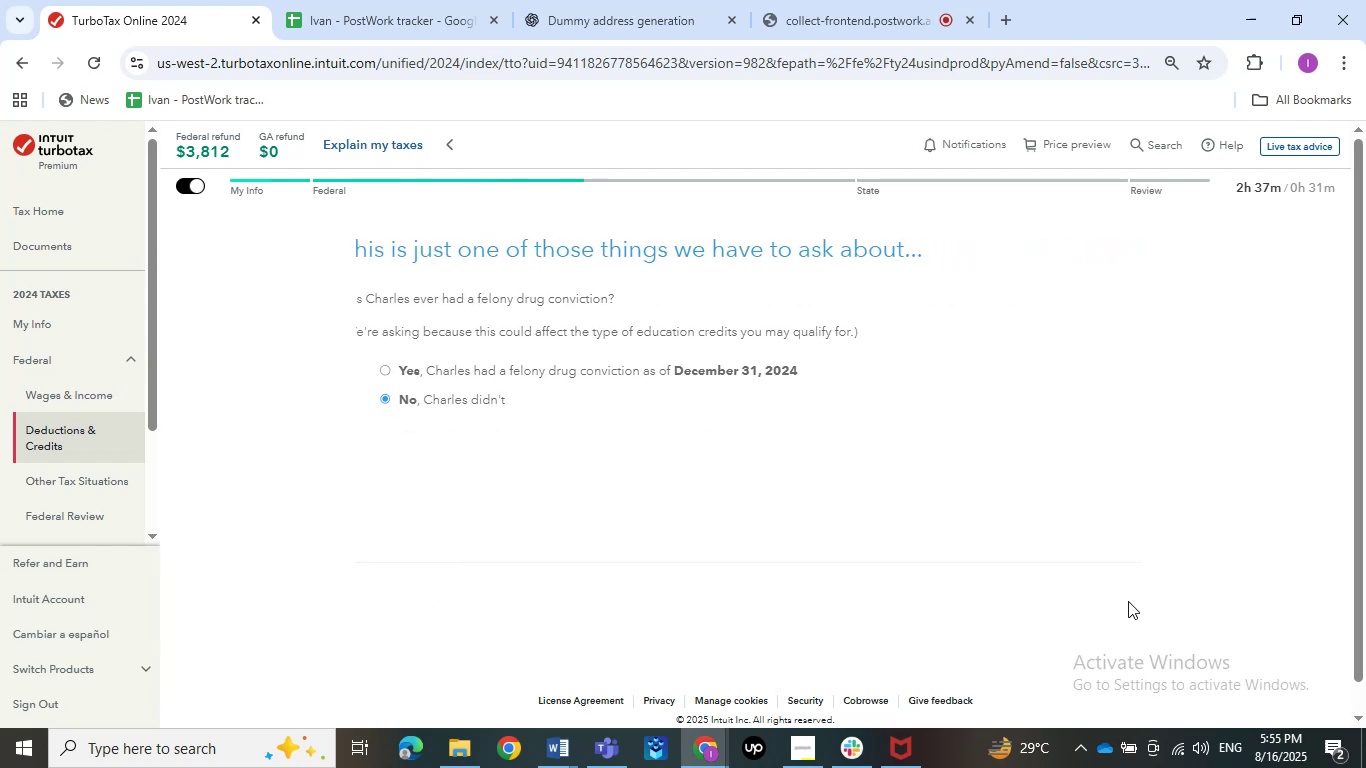 
left_click([1128, 601])
 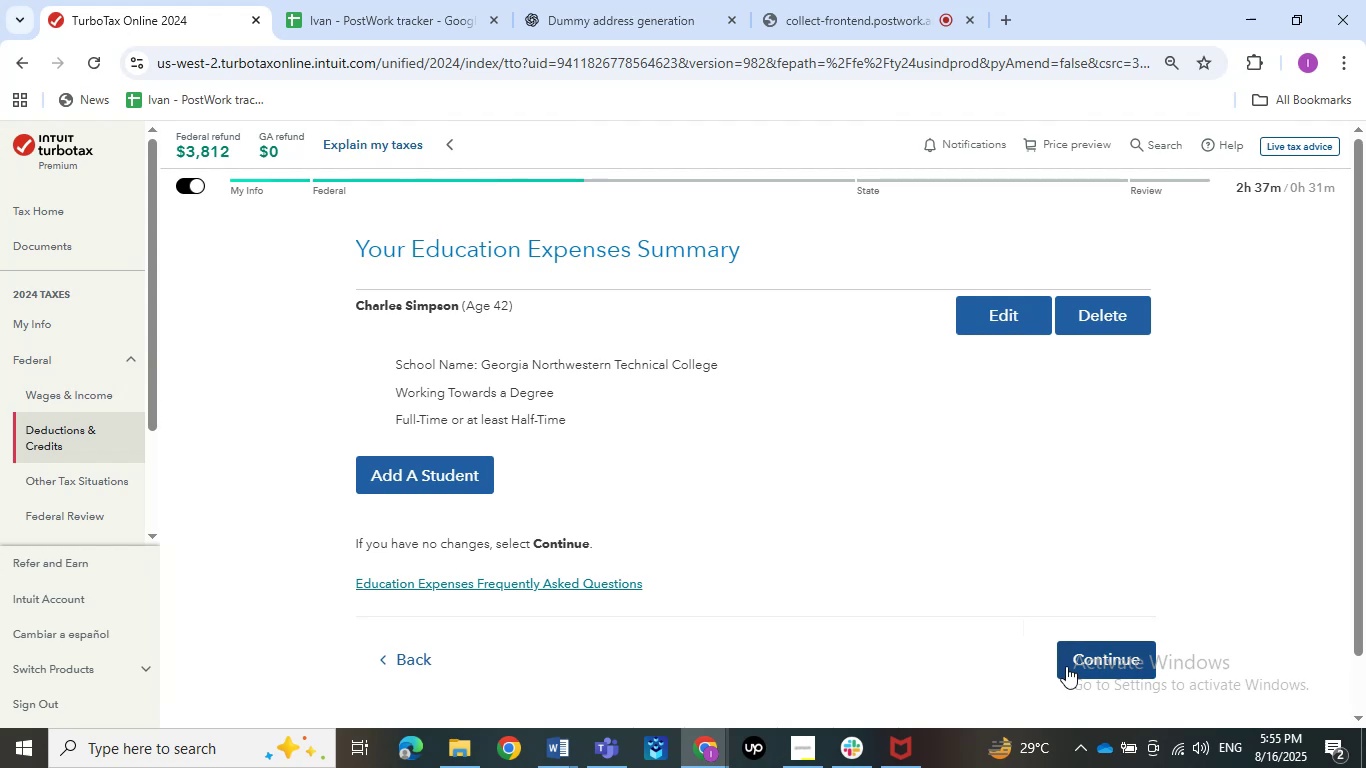 
left_click([1066, 666])
 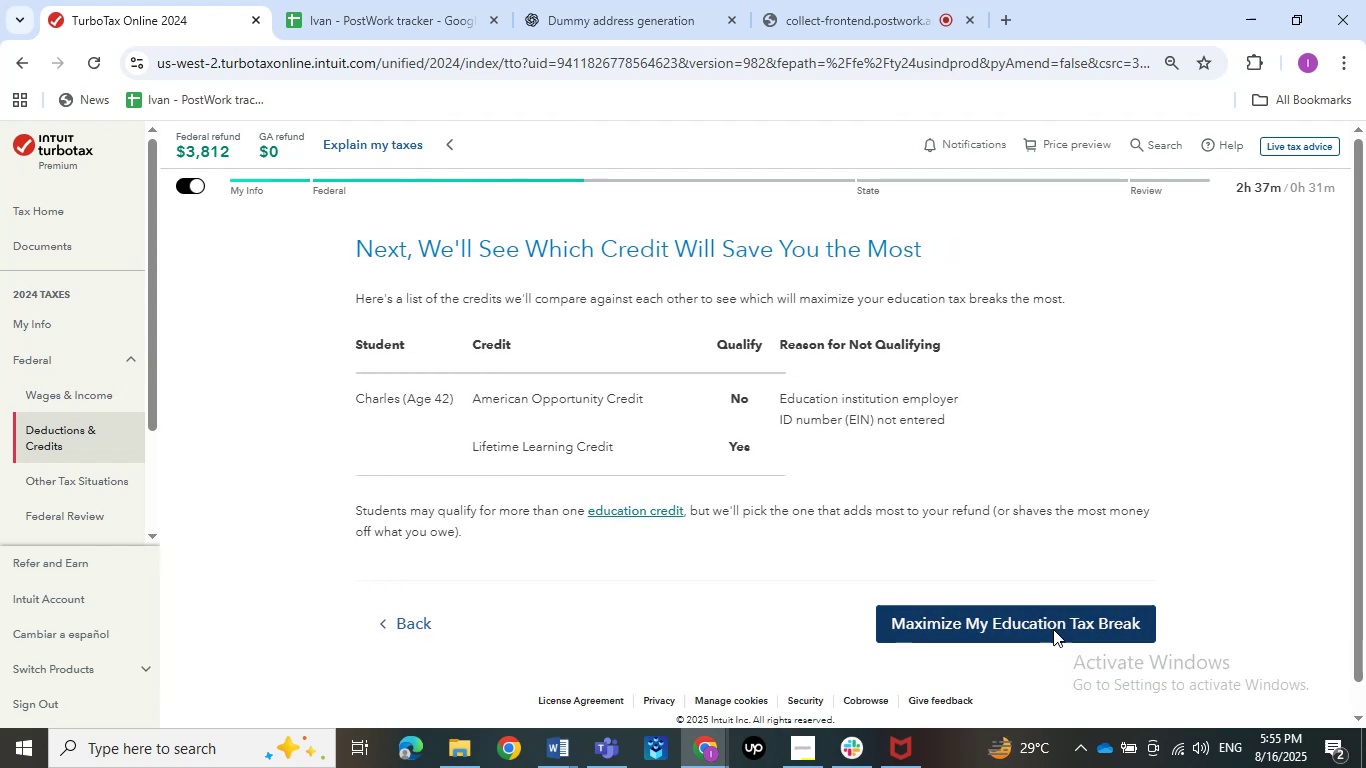 
left_click([1053, 629])
 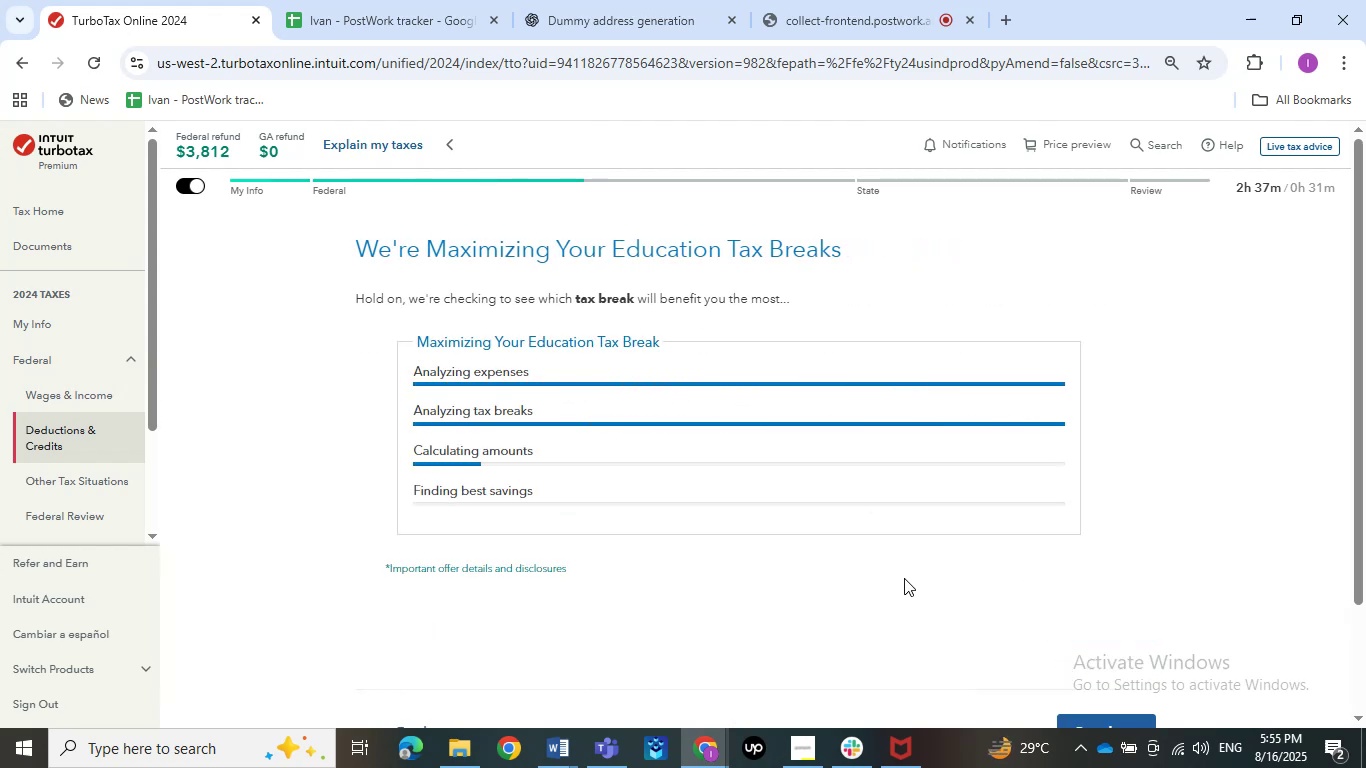 
wait(5.63)
 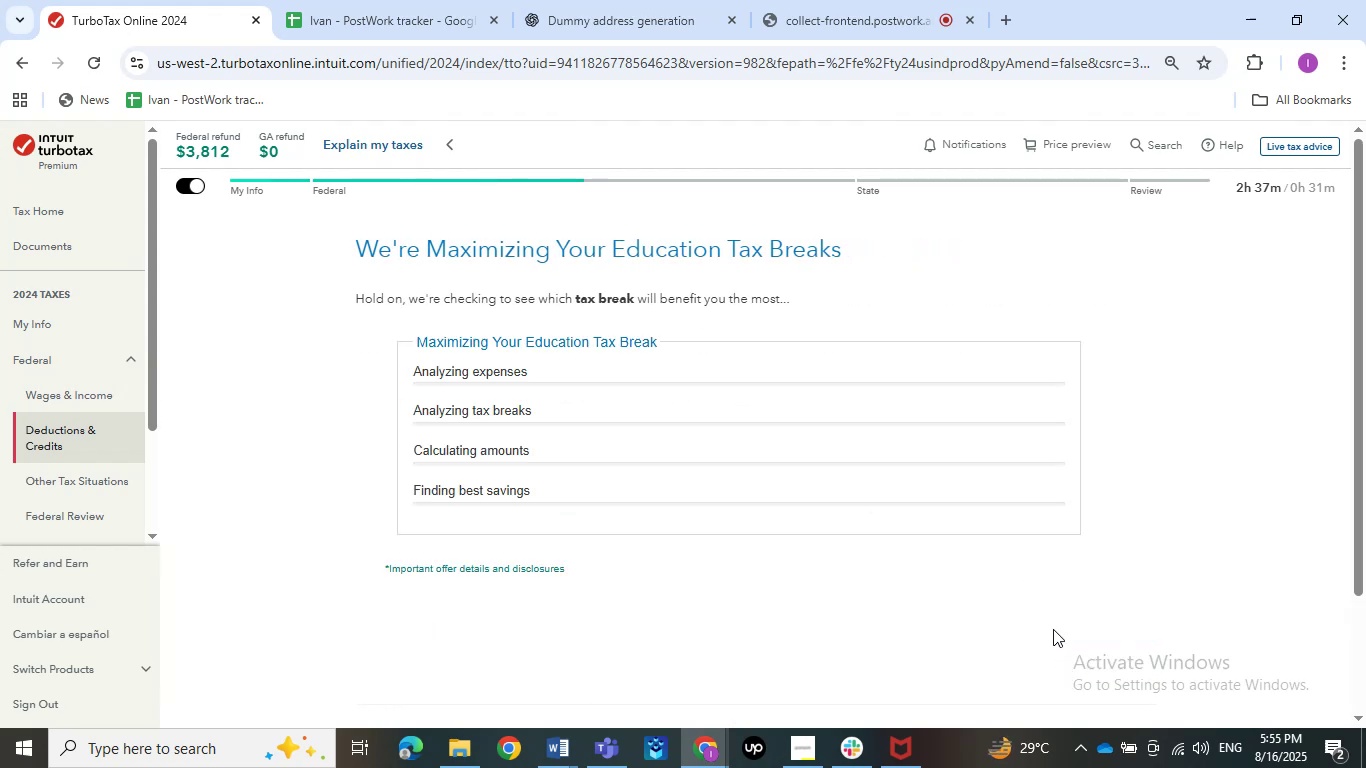 
scroll: coordinate [904, 578], scroll_direction: down, amount: 2.0
 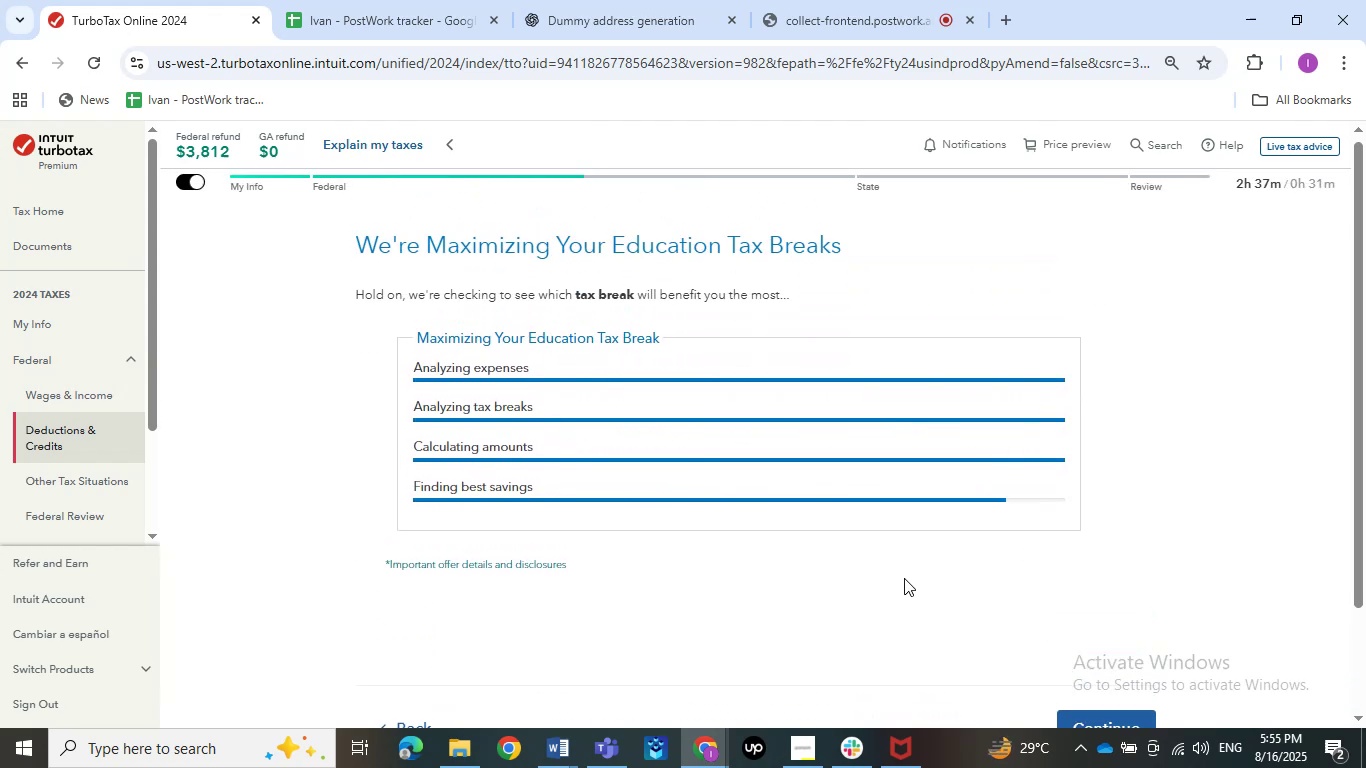 
scroll: coordinate [904, 578], scroll_direction: up, amount: 2.0
 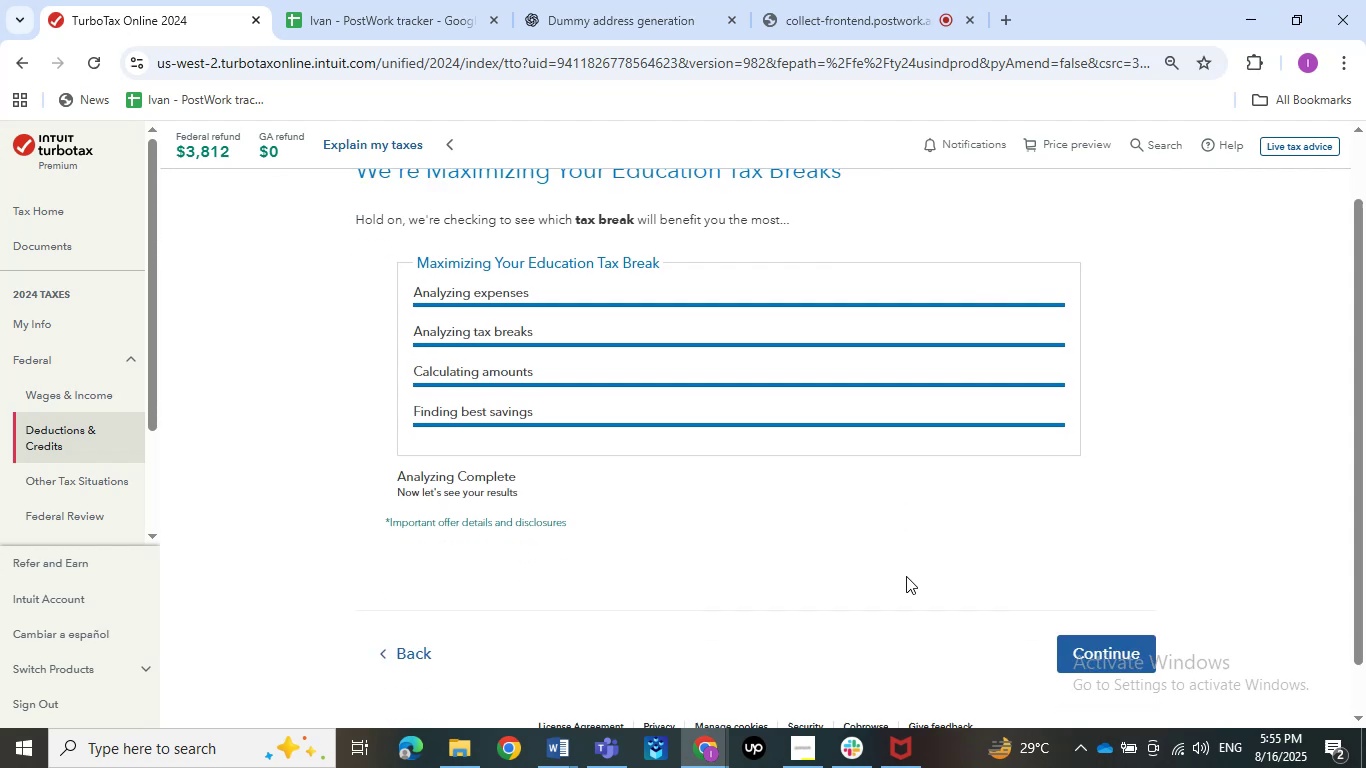 
scroll: coordinate [904, 578], scroll_direction: down, amount: 2.0
 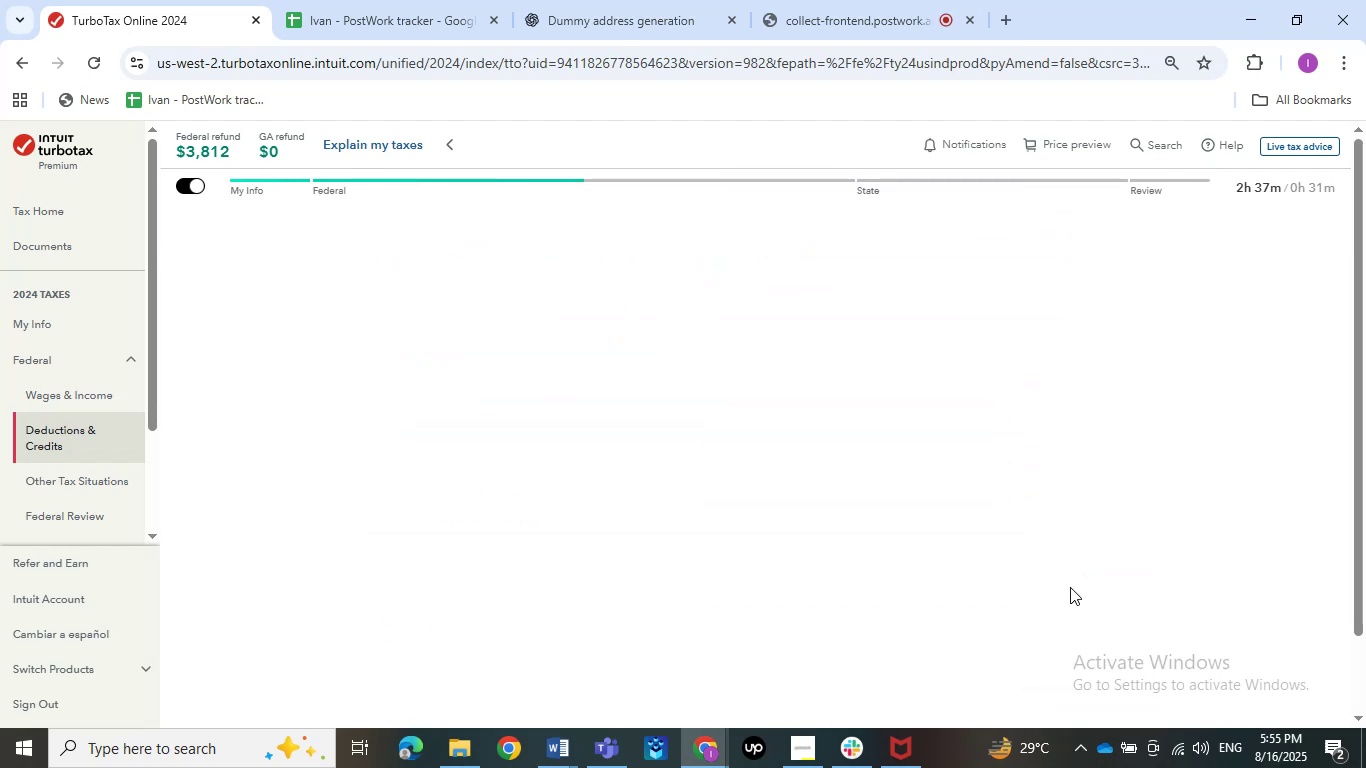 
double_click([1070, 587])
 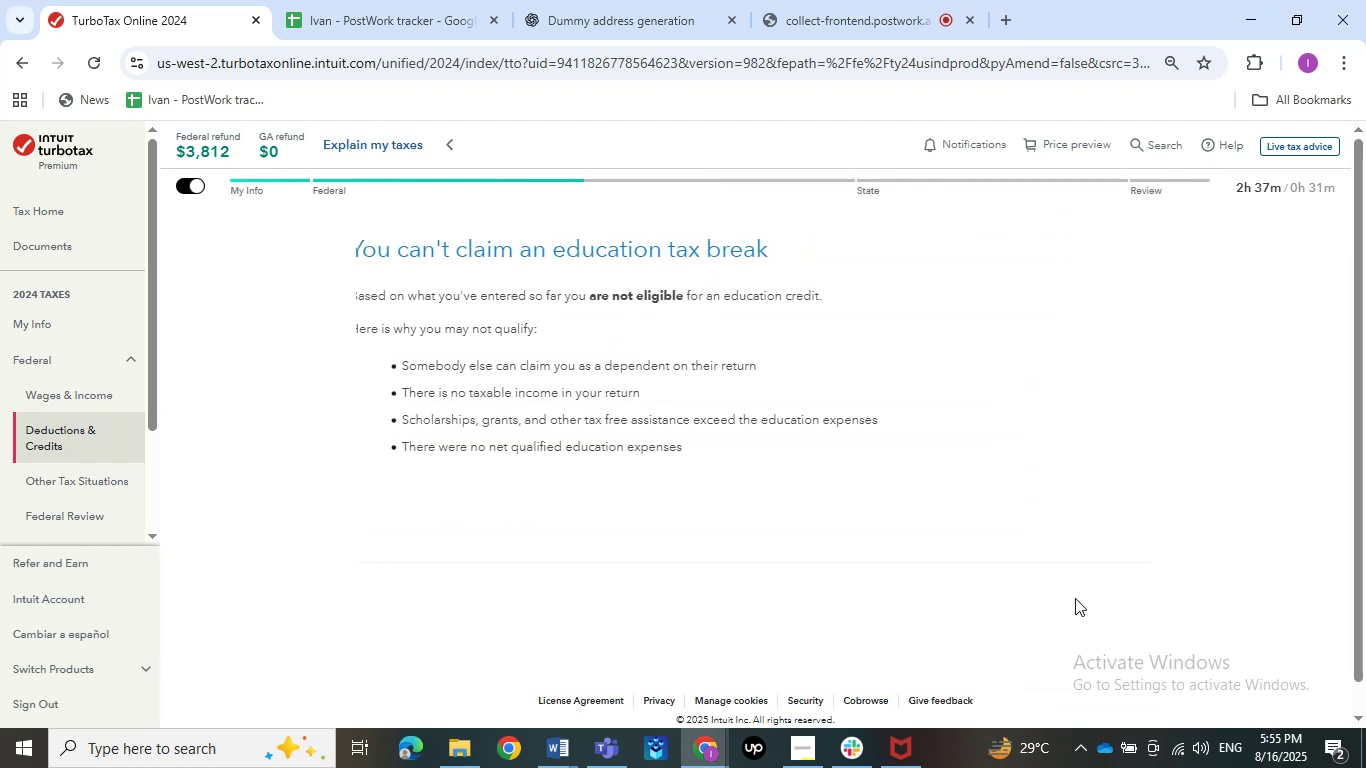 
left_click([1075, 598])
 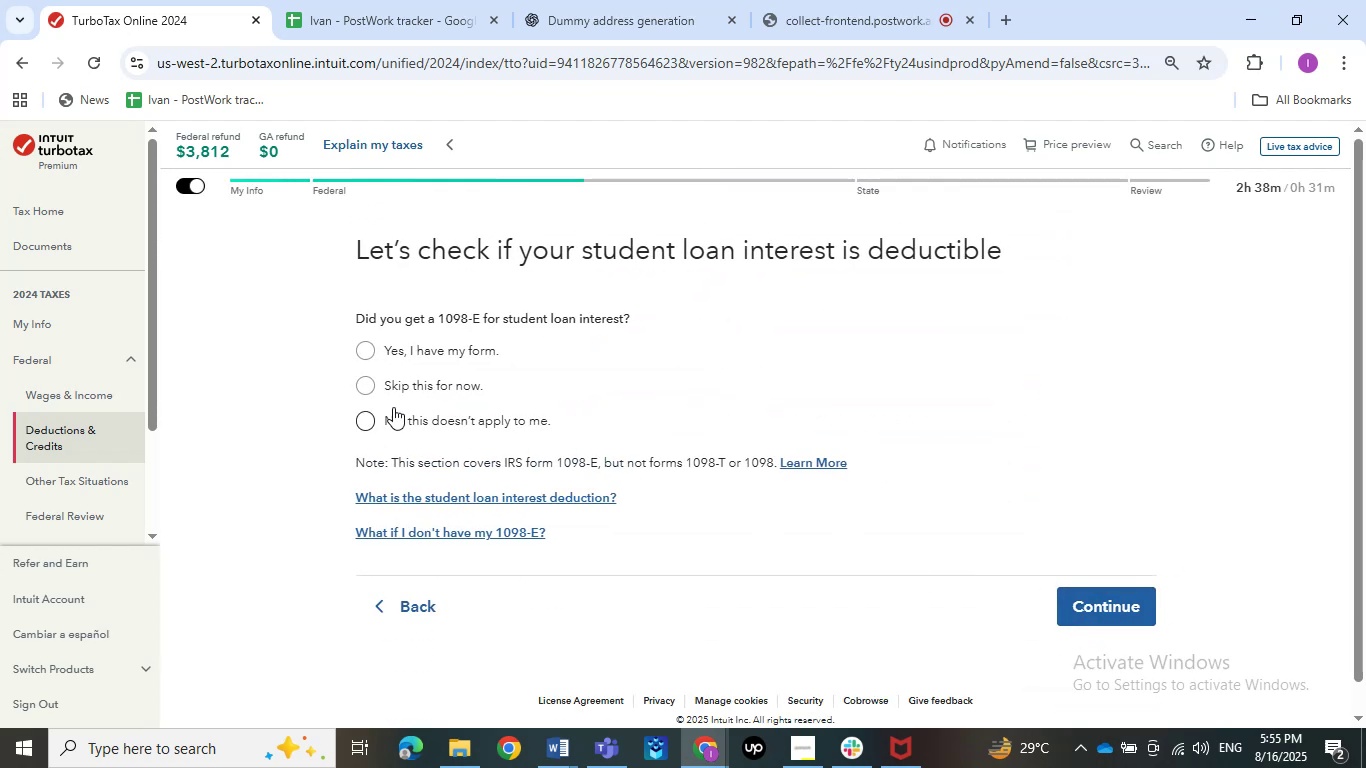 
wait(8.96)
 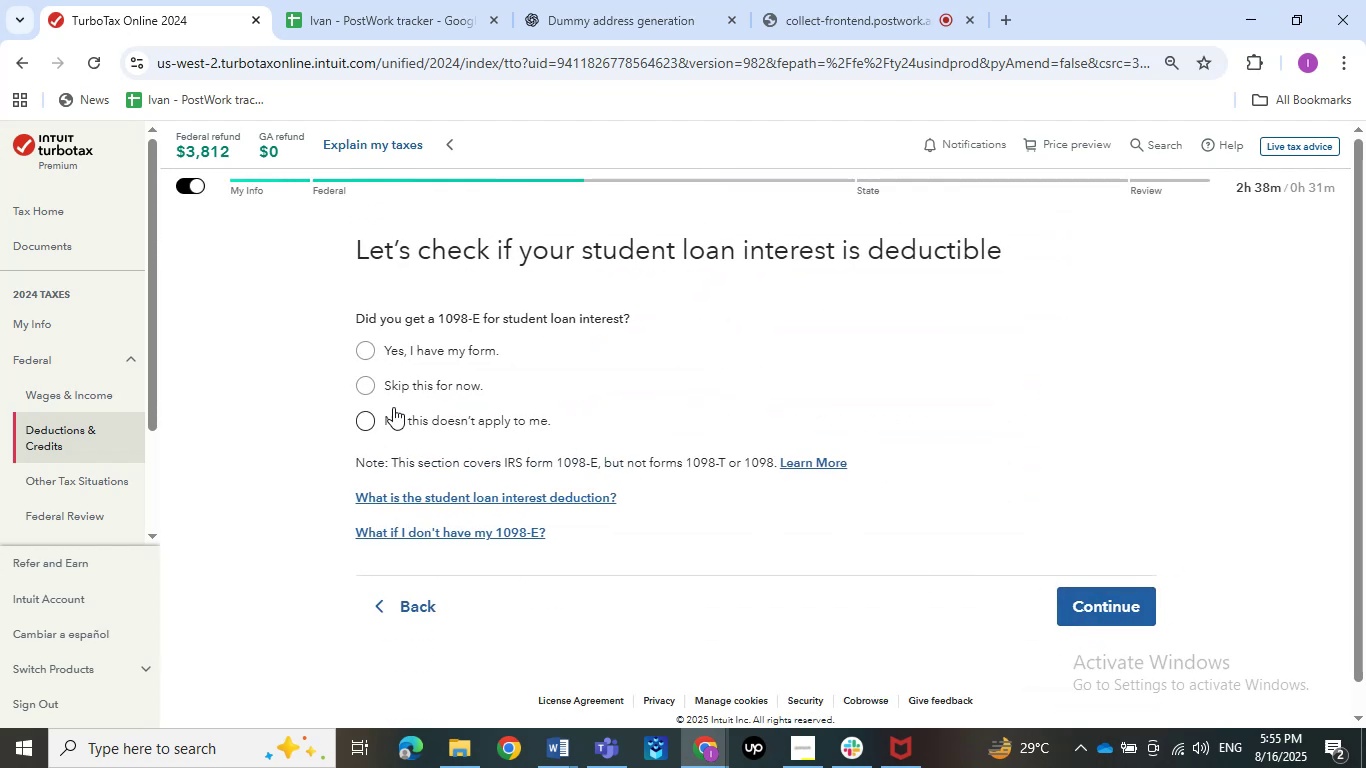 
left_click([360, 410])
 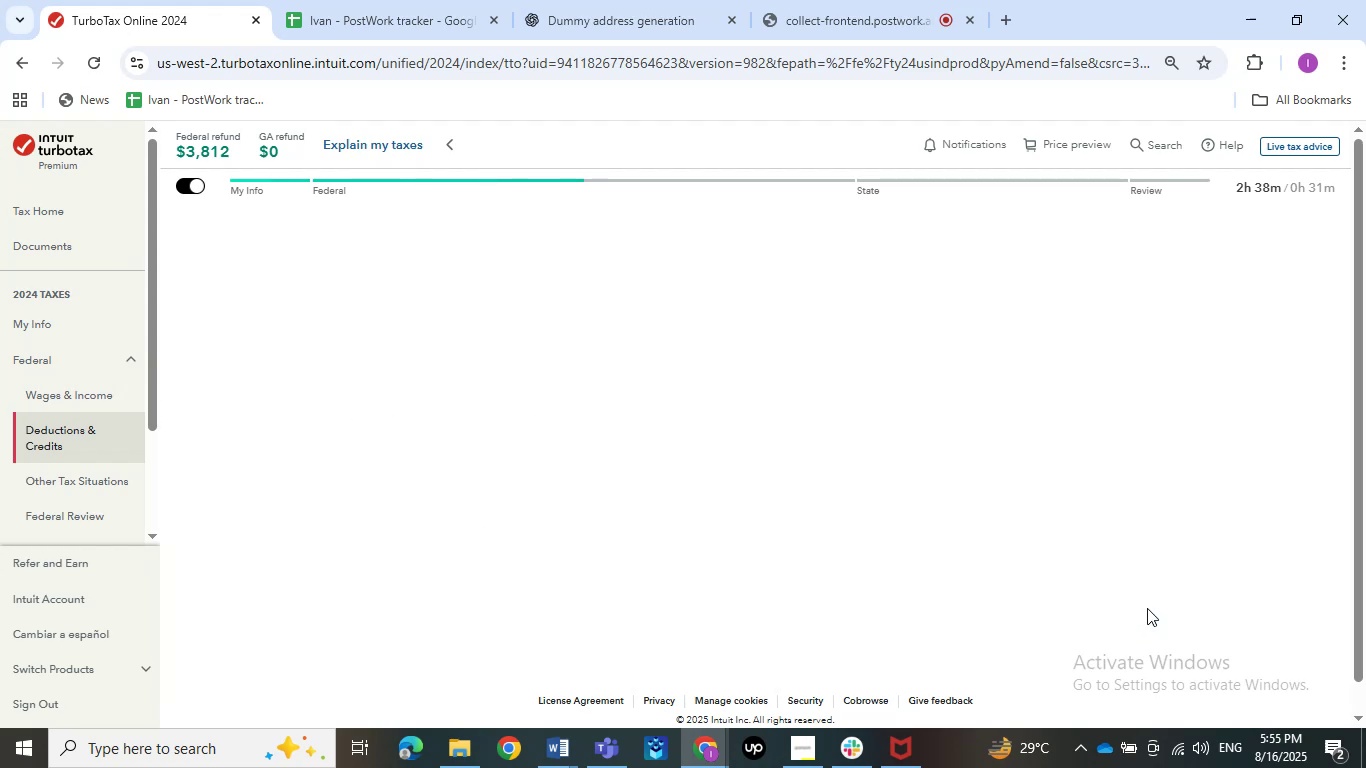 
left_click([1147, 608])
 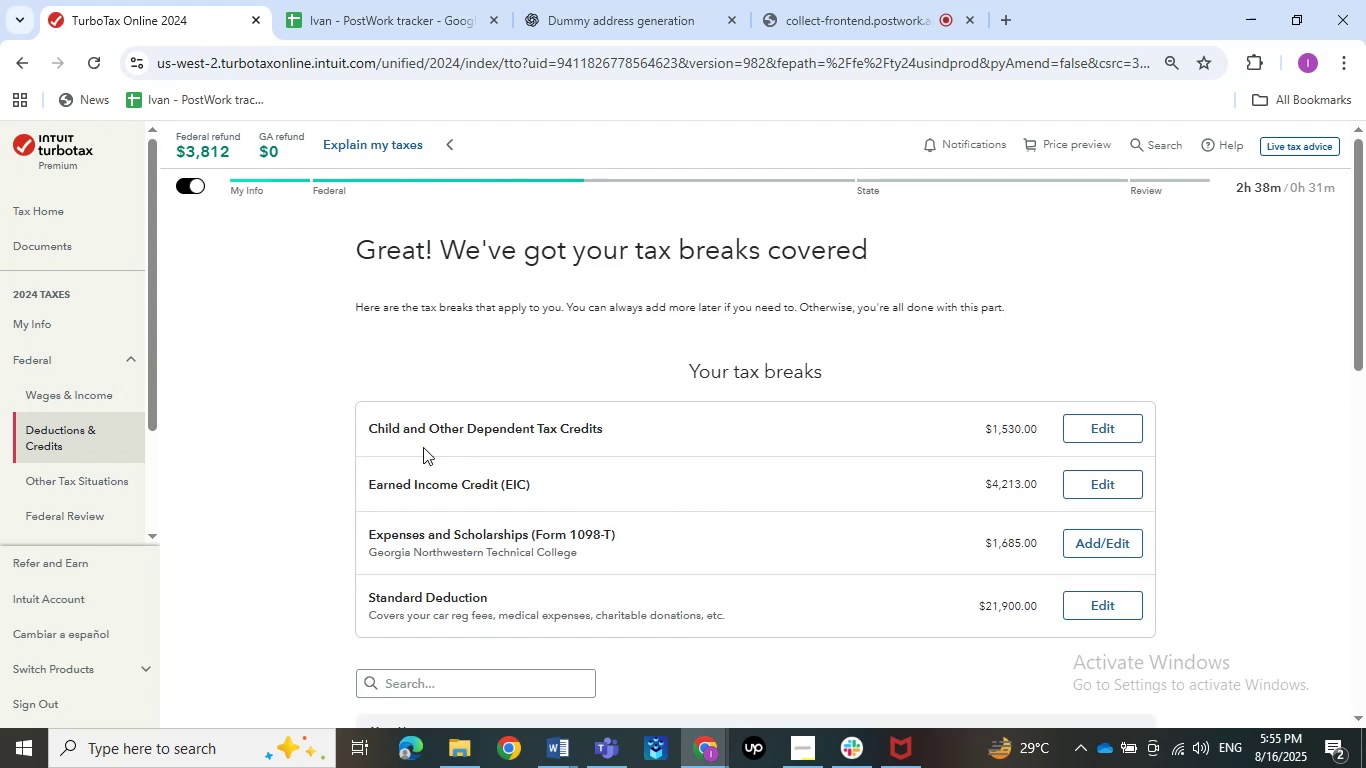 
scroll: coordinate [314, 447], scroll_direction: down, amount: 1.0
 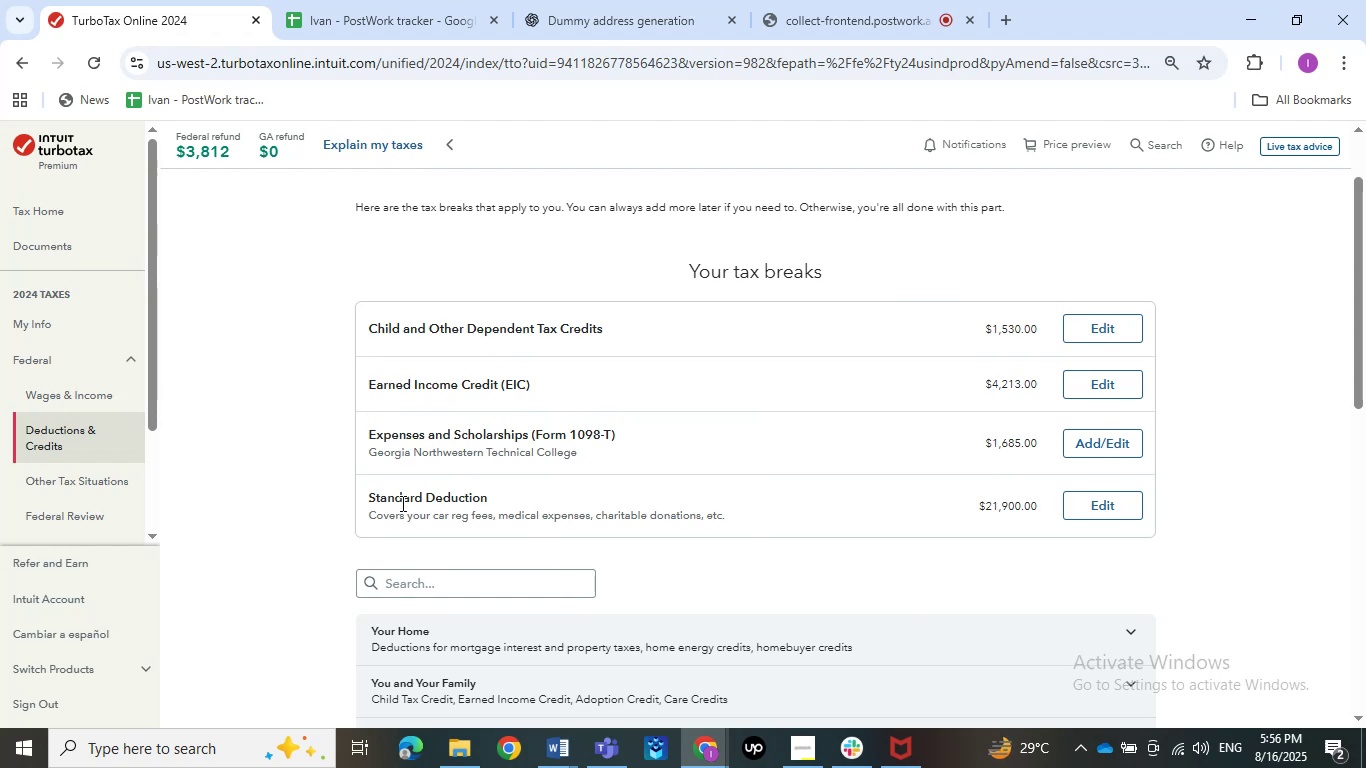 
wait(40.8)
 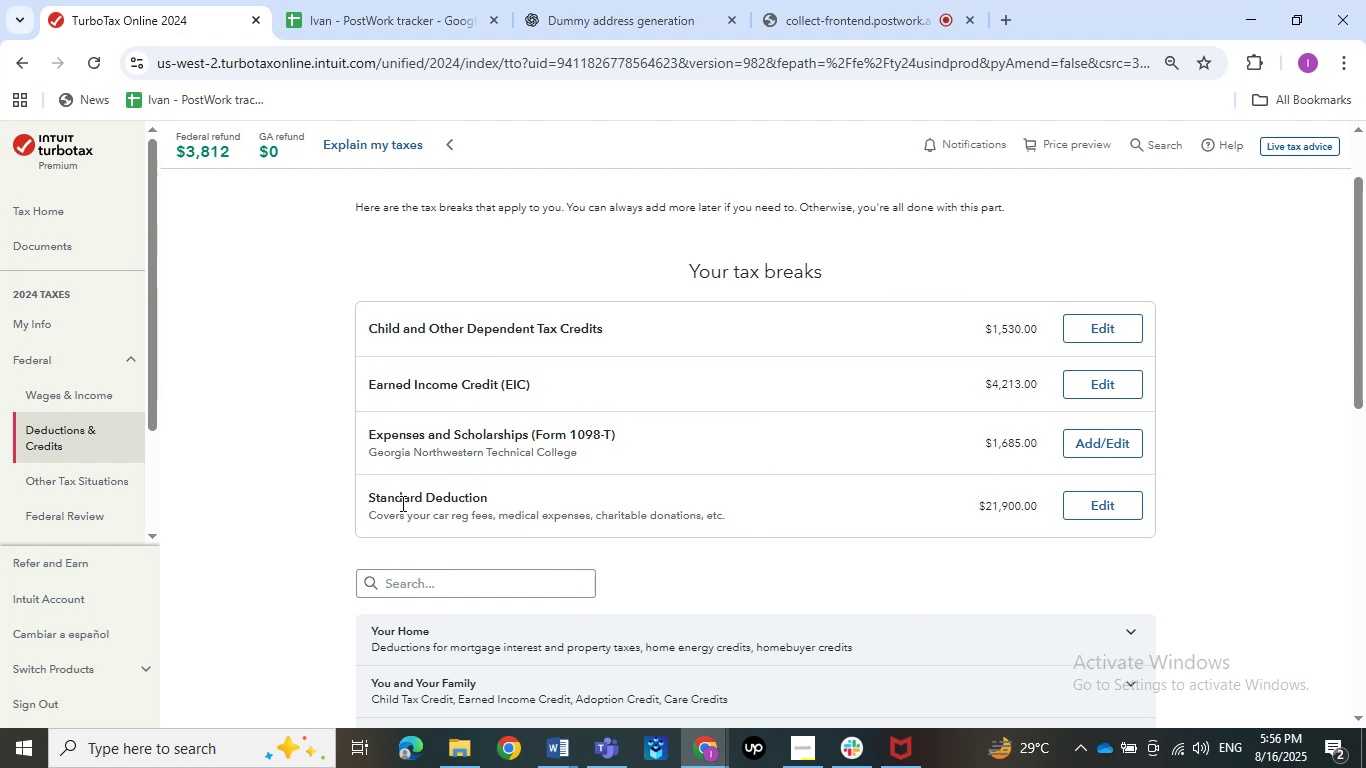 
scroll: coordinate [989, 562], scroll_direction: down, amount: 10.0
 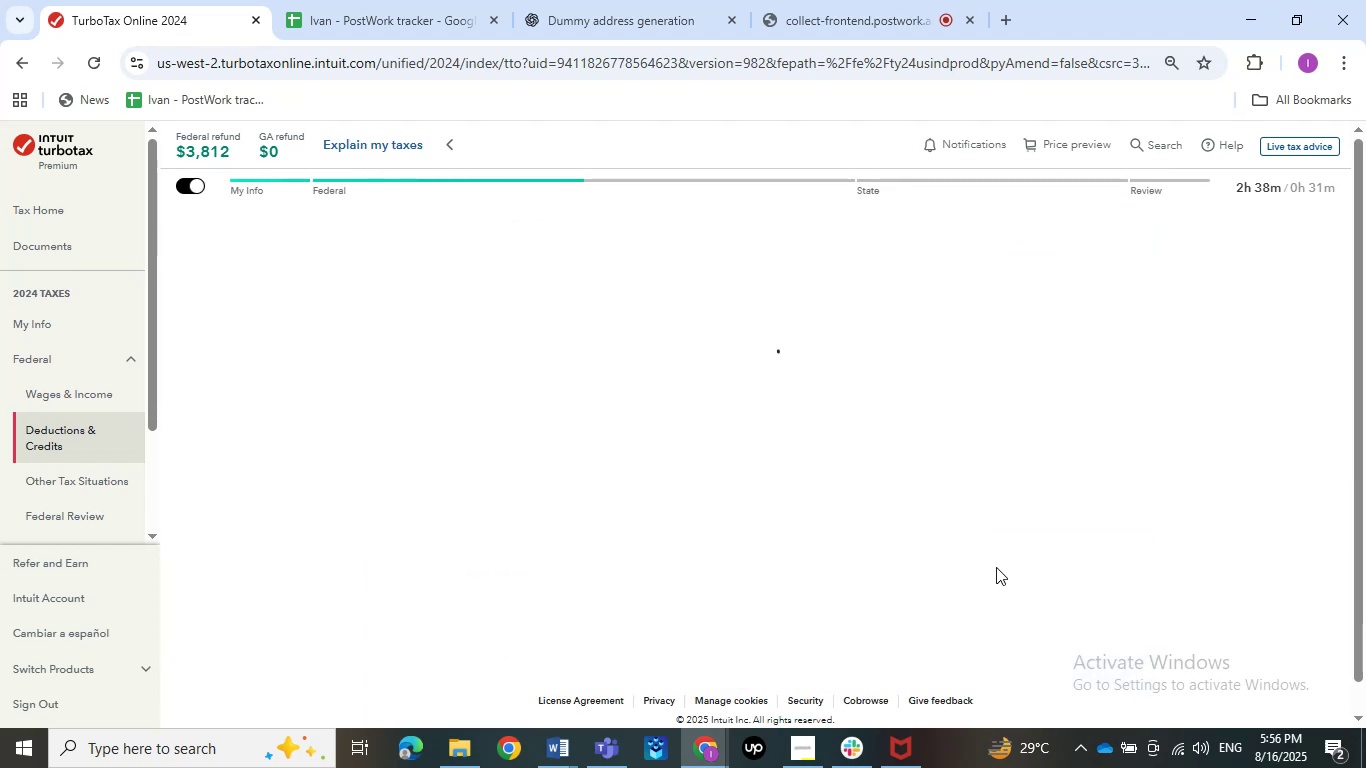 
left_click([996, 567])
 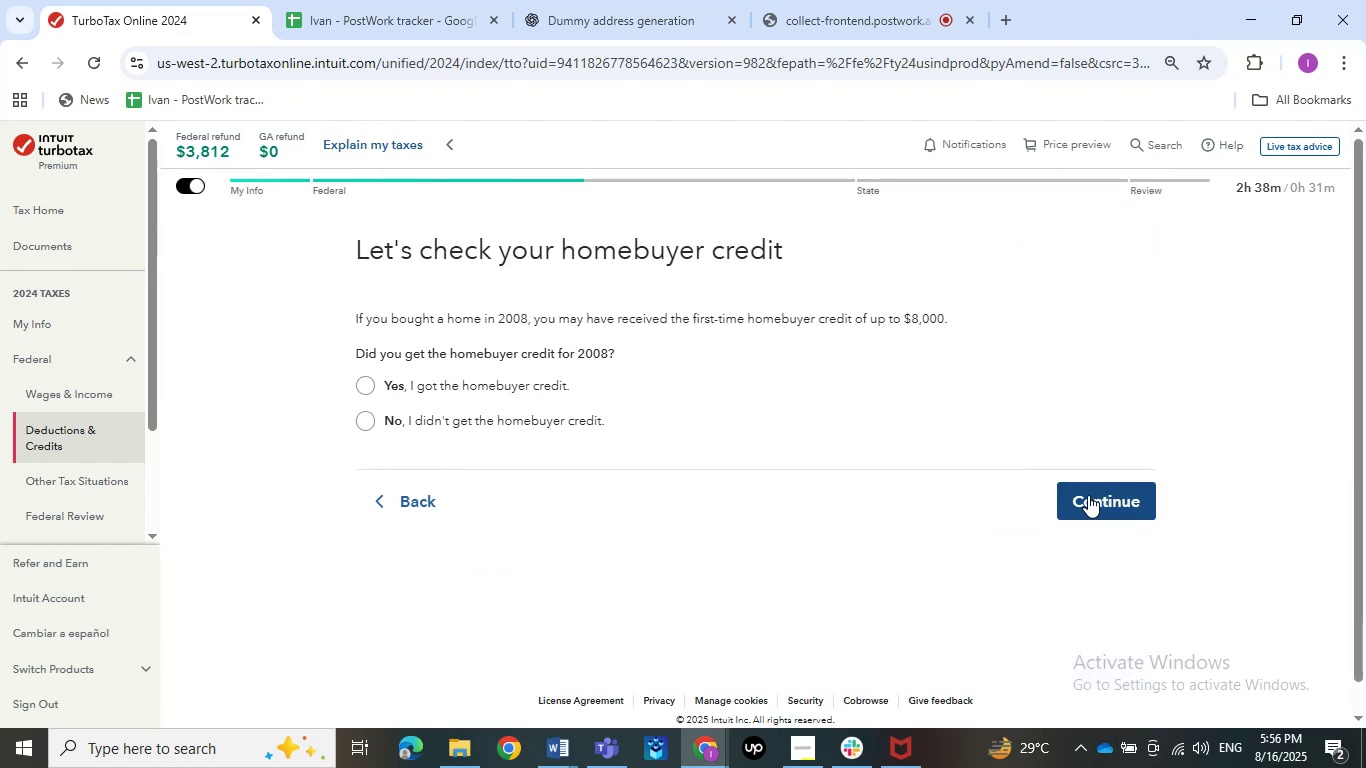 
left_click([1088, 495])
 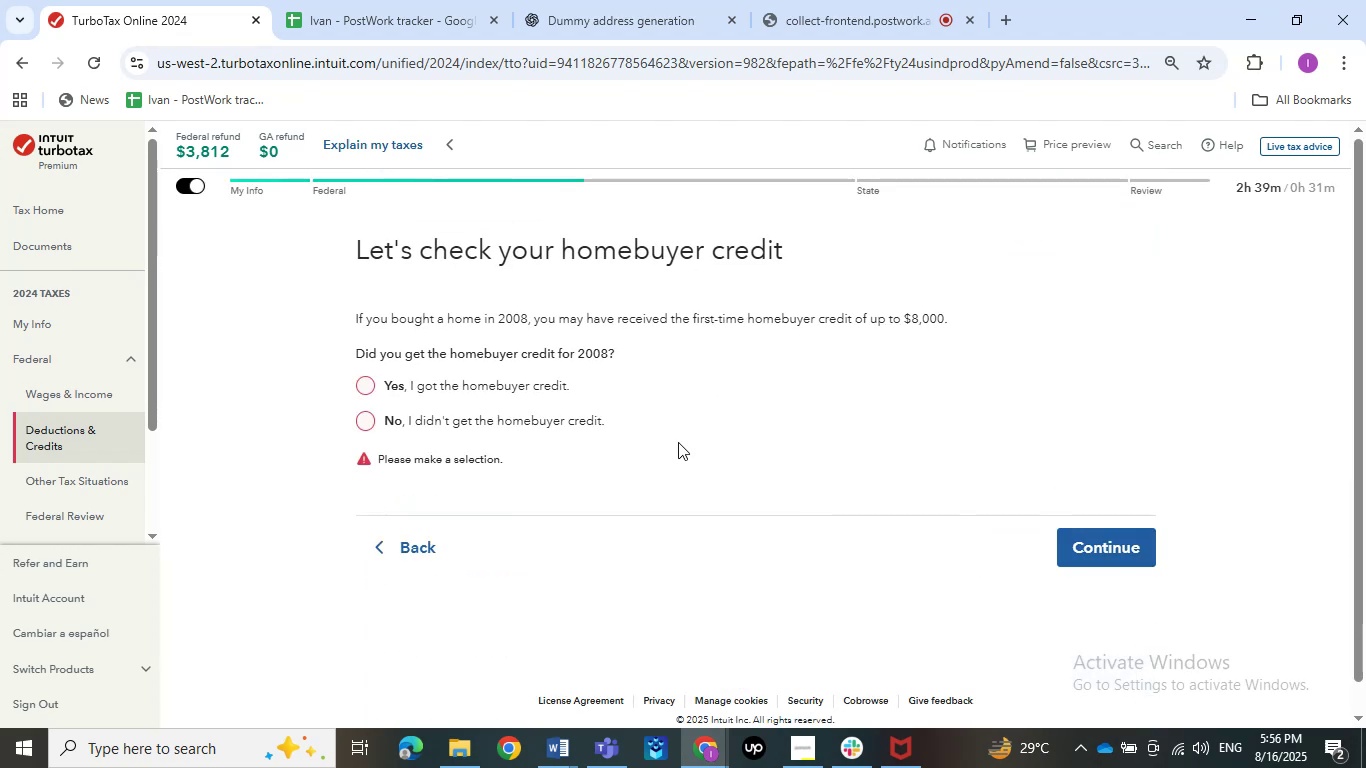 
left_click([678, 442])
 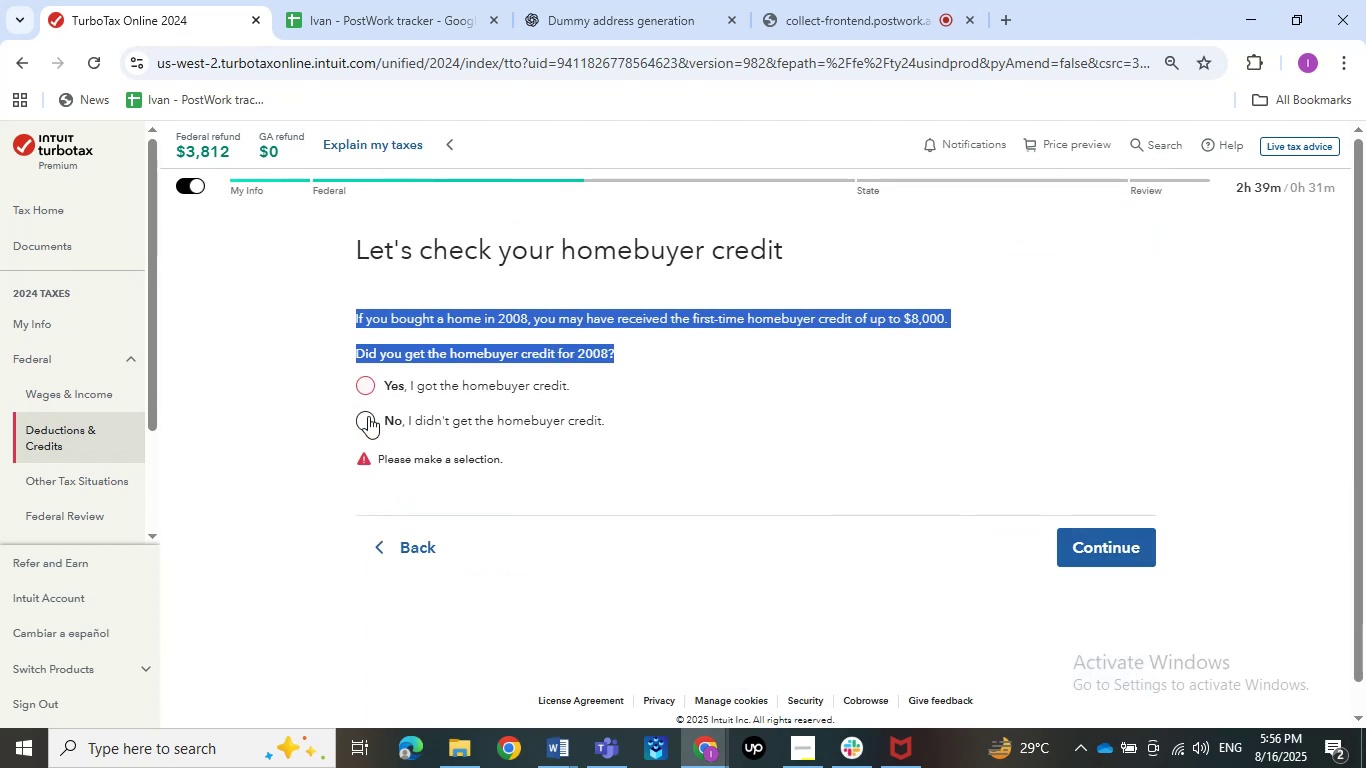 
double_click([748, 442])
 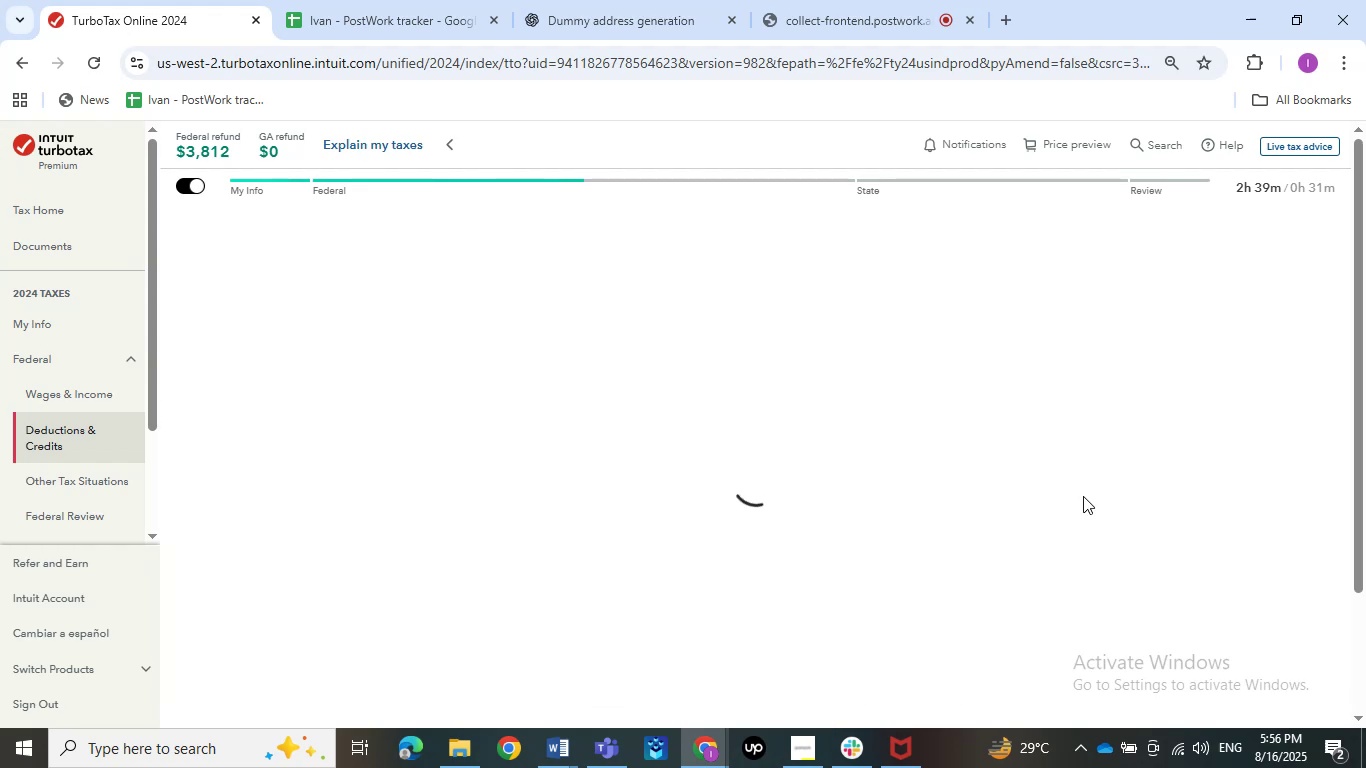 
left_click([1083, 496])
 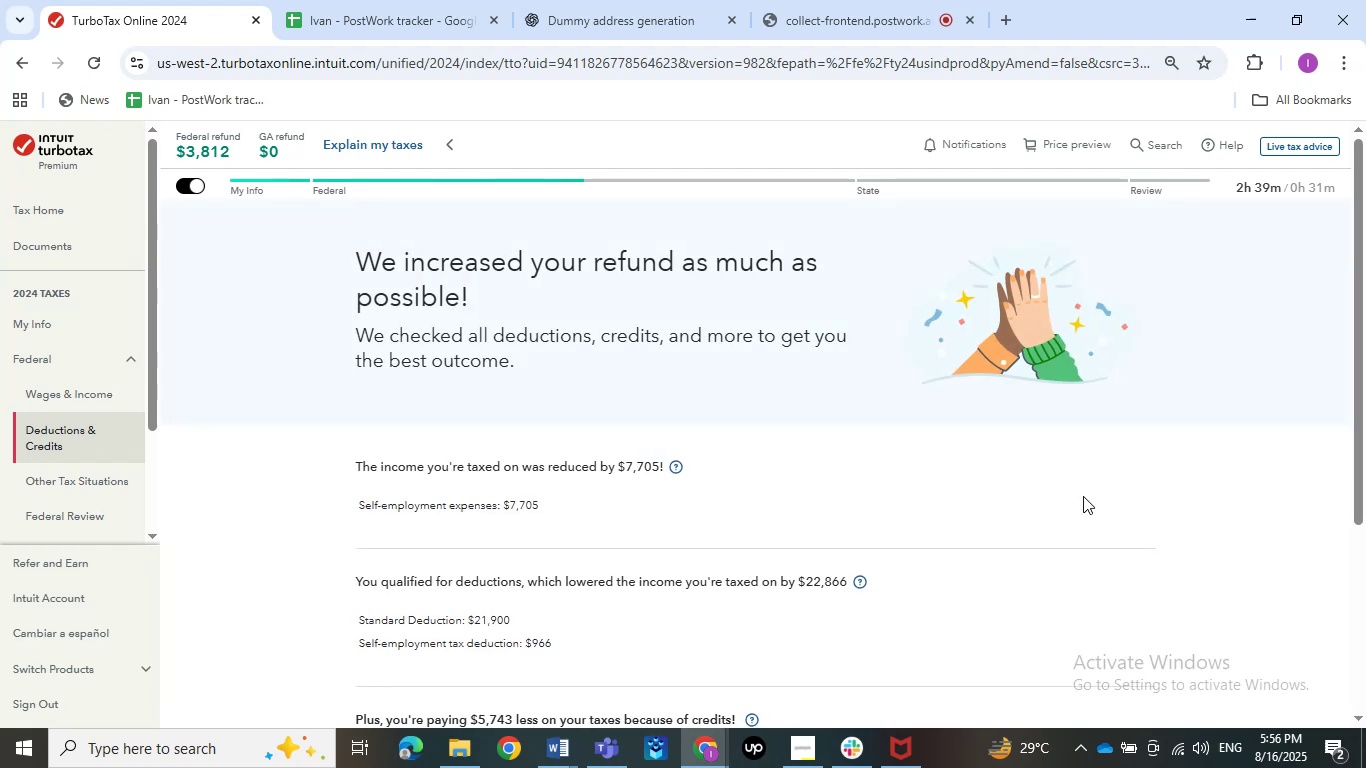 
scroll: coordinate [1083, 496], scroll_direction: down, amount: 3.0
 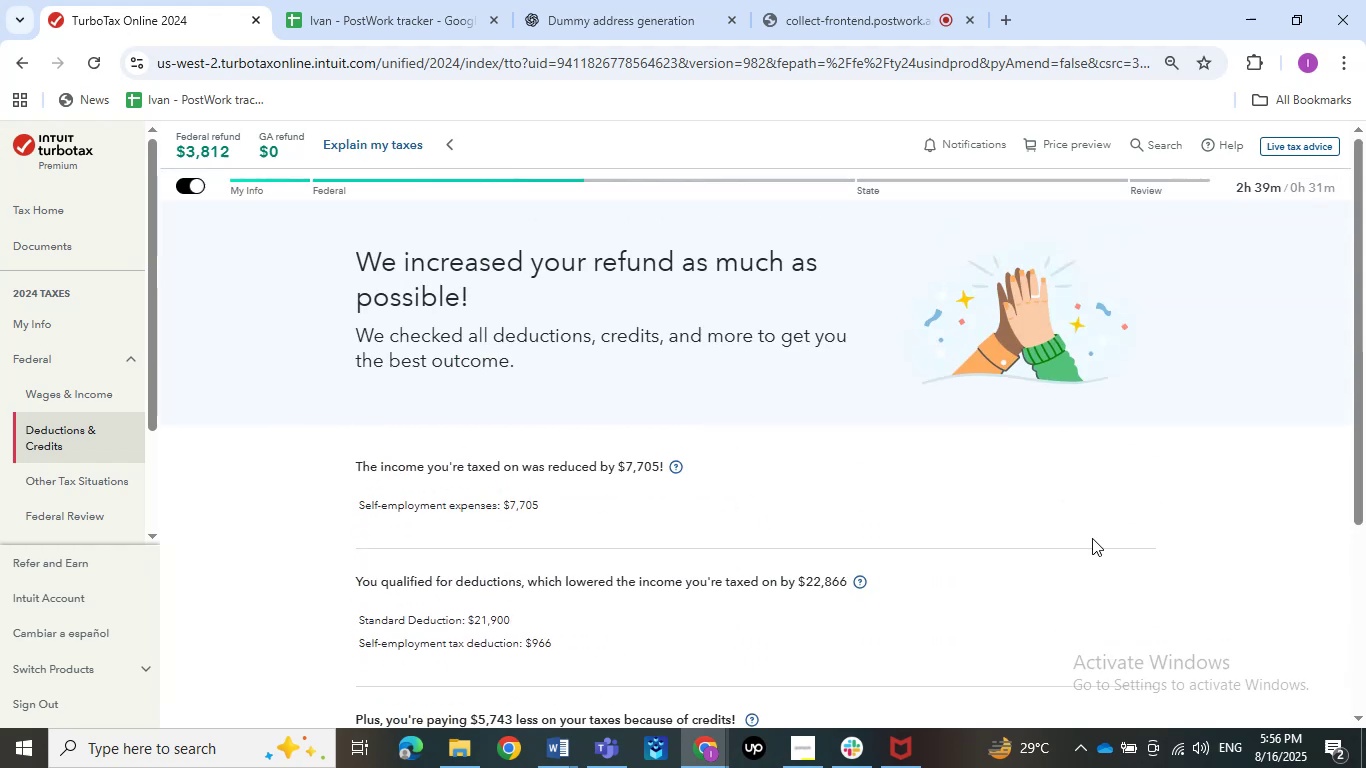 
scroll: coordinate [1092, 538], scroll_direction: up, amount: 3.0
 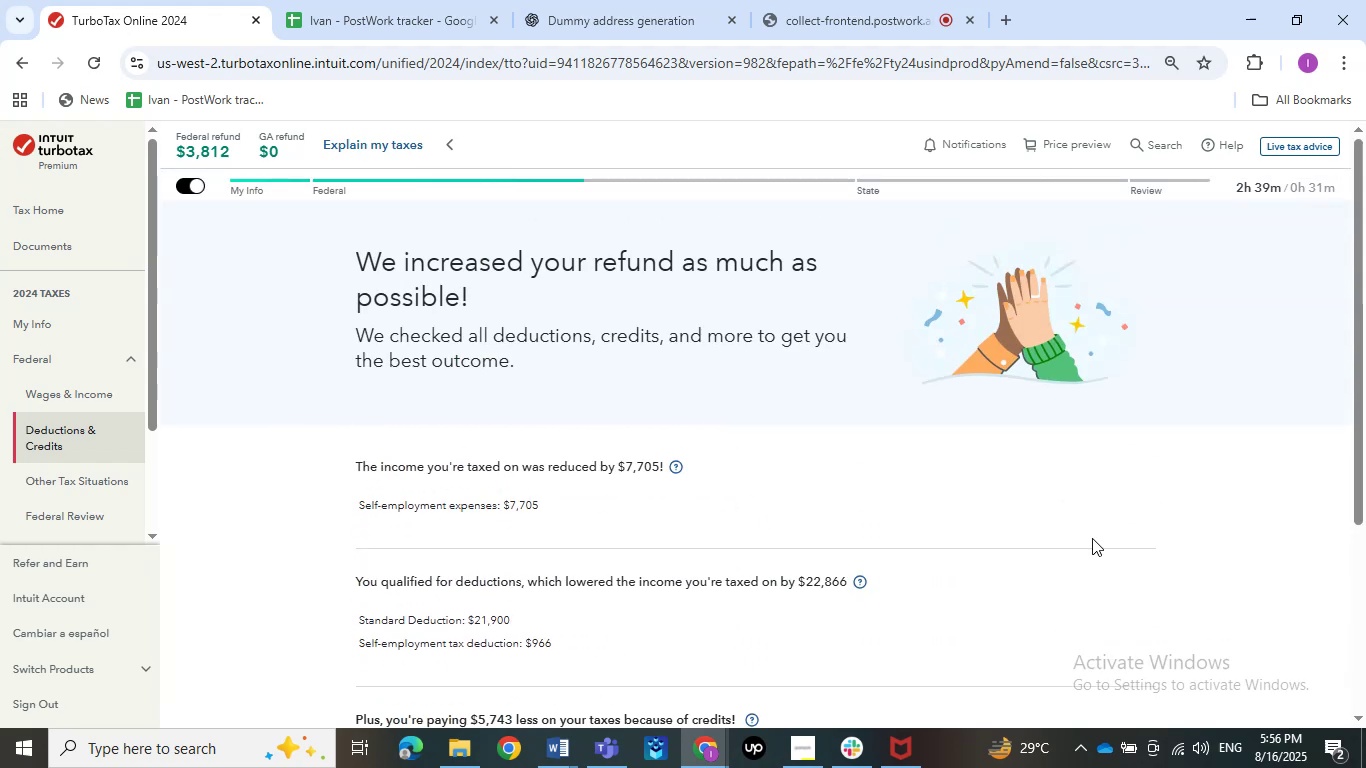 
scroll: coordinate [1092, 538], scroll_direction: down, amount: 4.0
 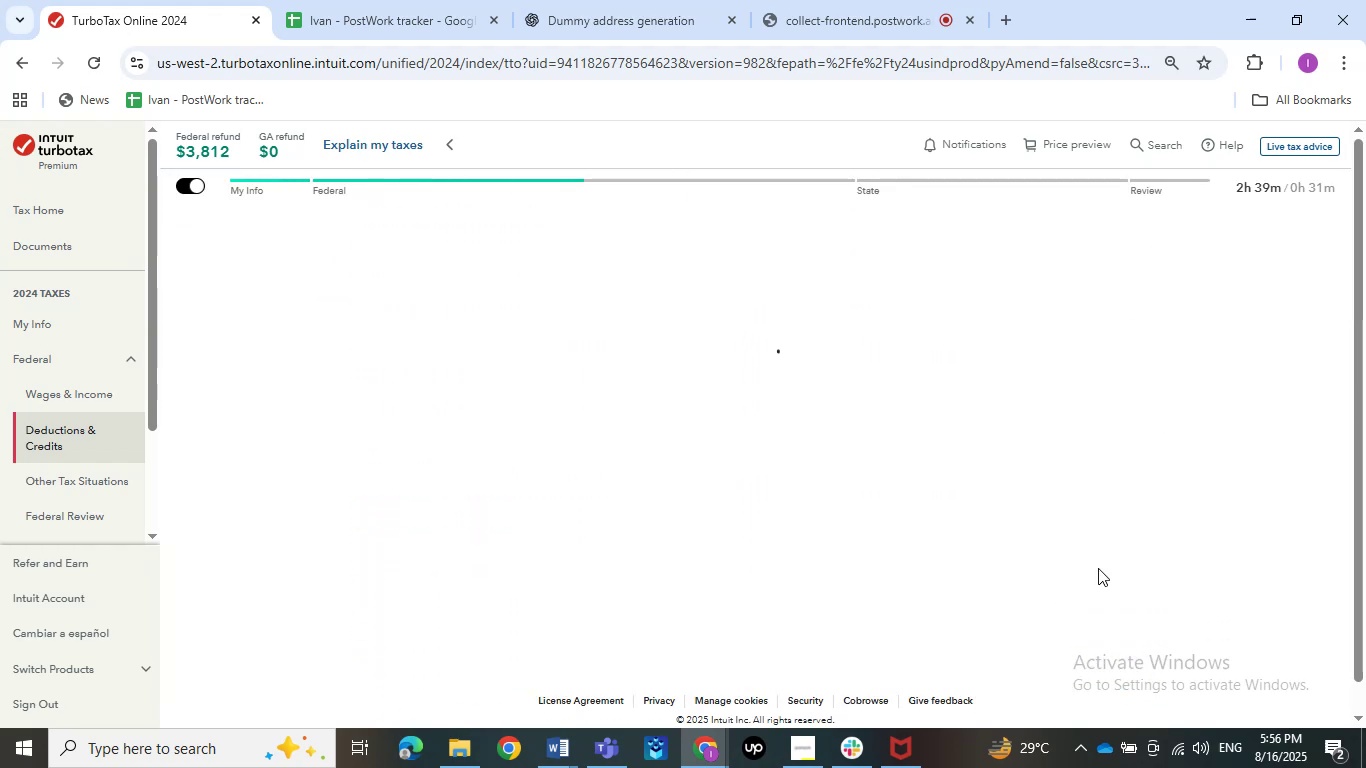 
left_click([1098, 568])
 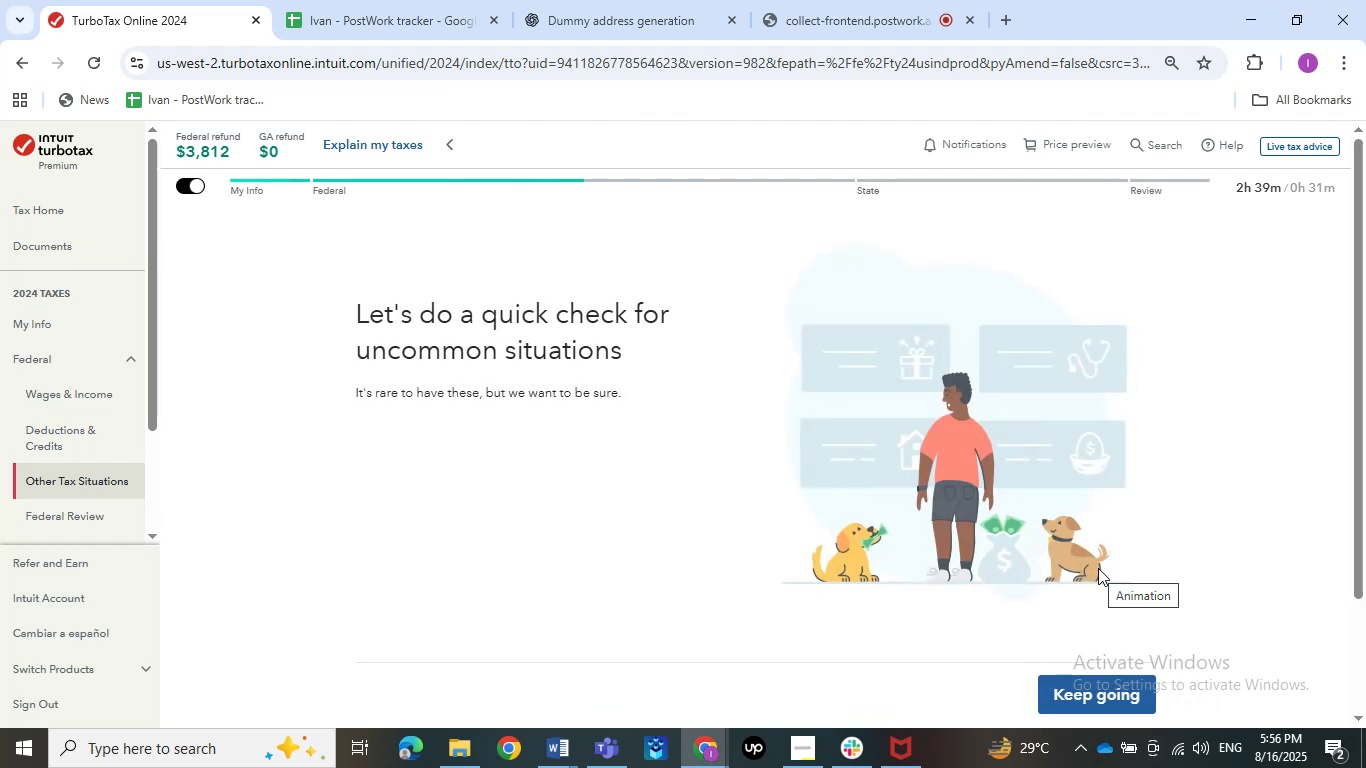 
scroll: coordinate [1098, 568], scroll_direction: down, amount: 1.0
 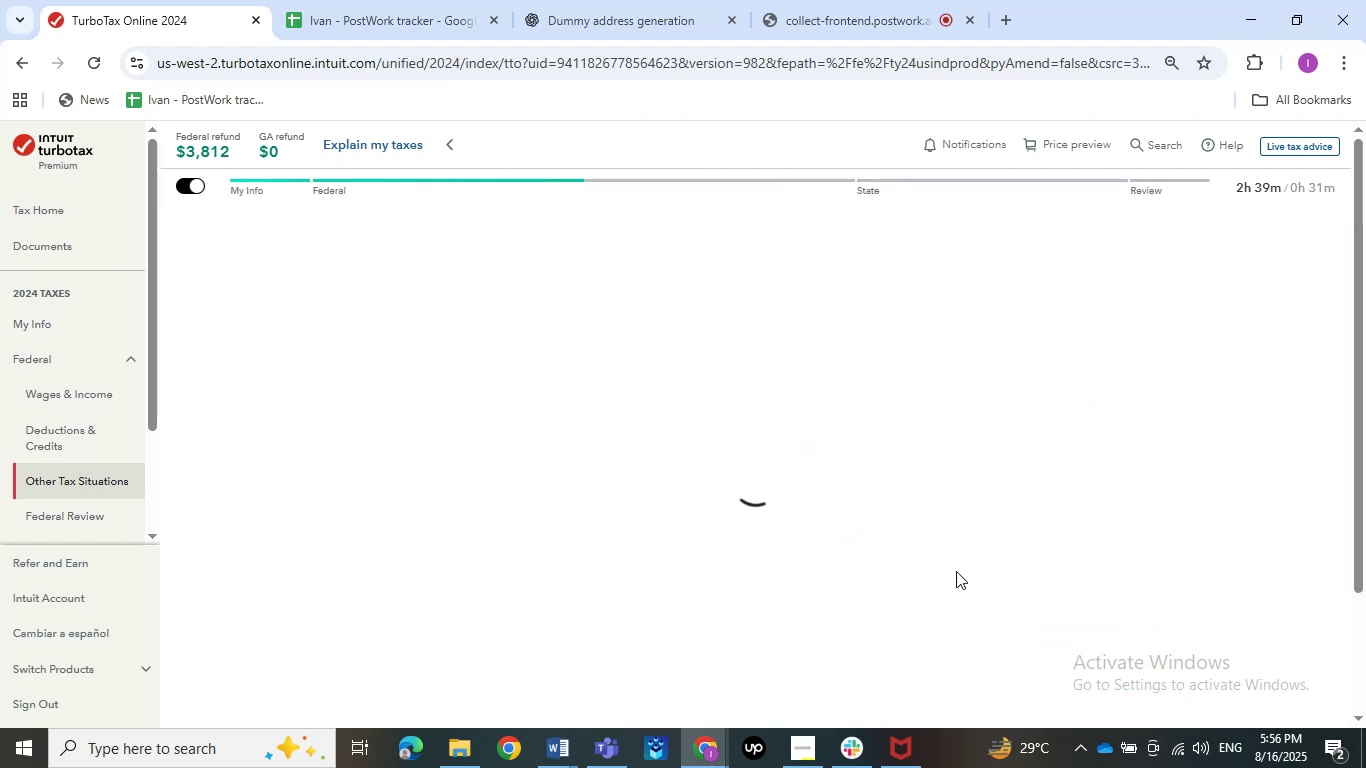 
left_click([1107, 591])
 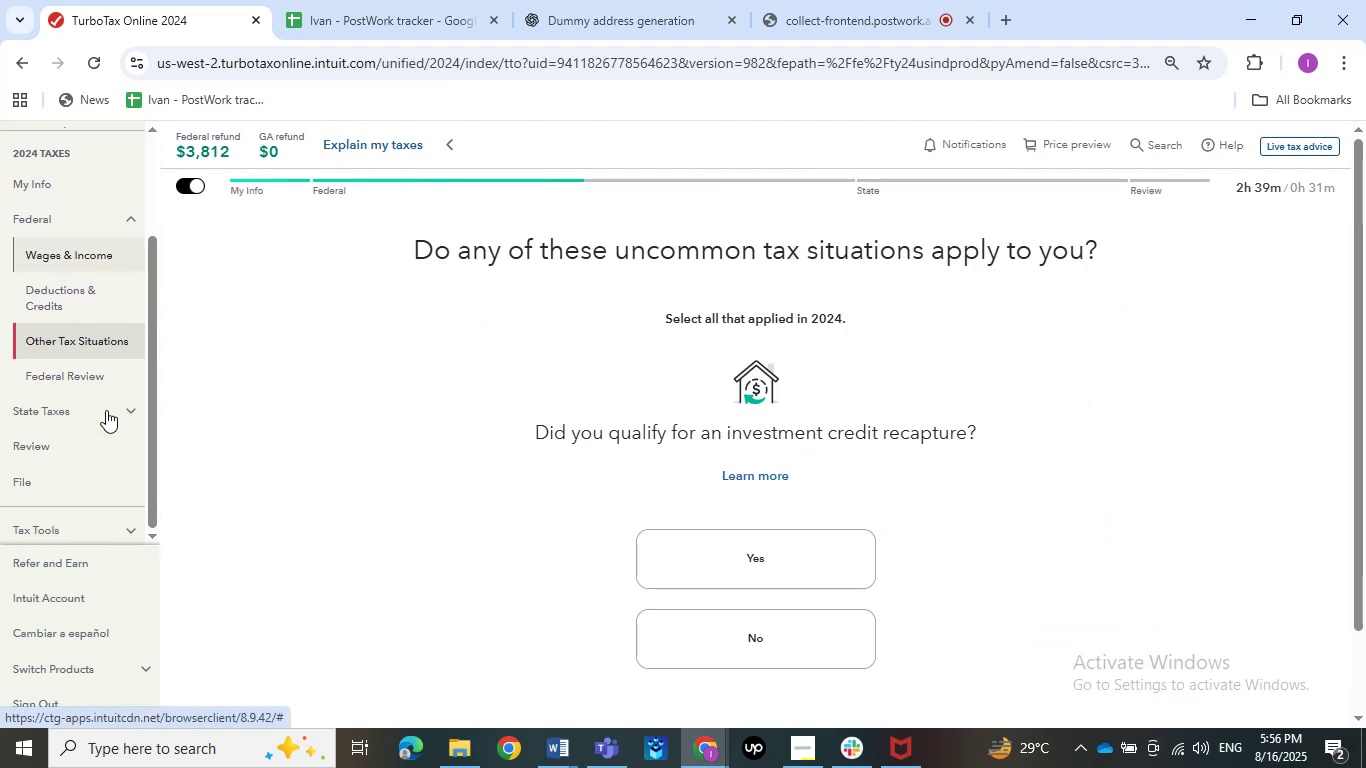 
scroll: coordinate [106, 410], scroll_direction: down, amount: 2.0
 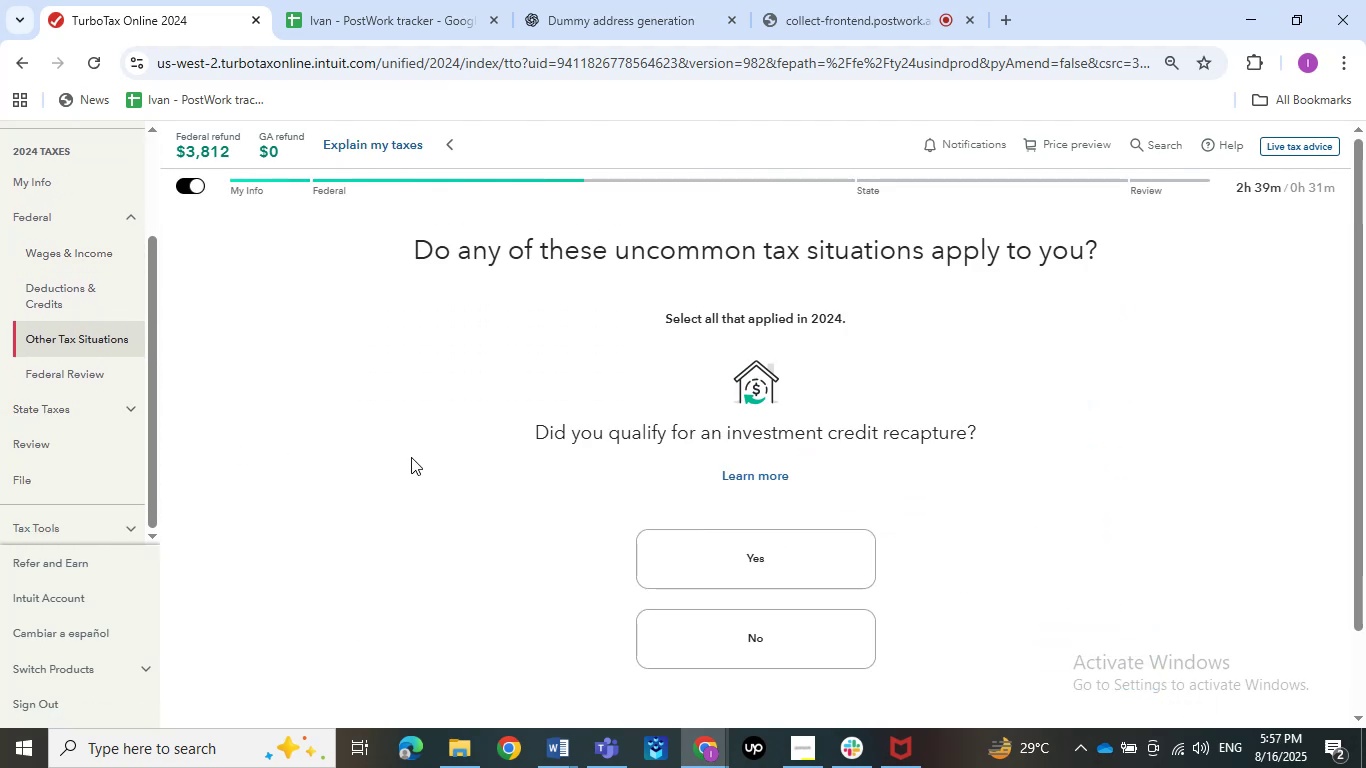 
wait(10.93)
 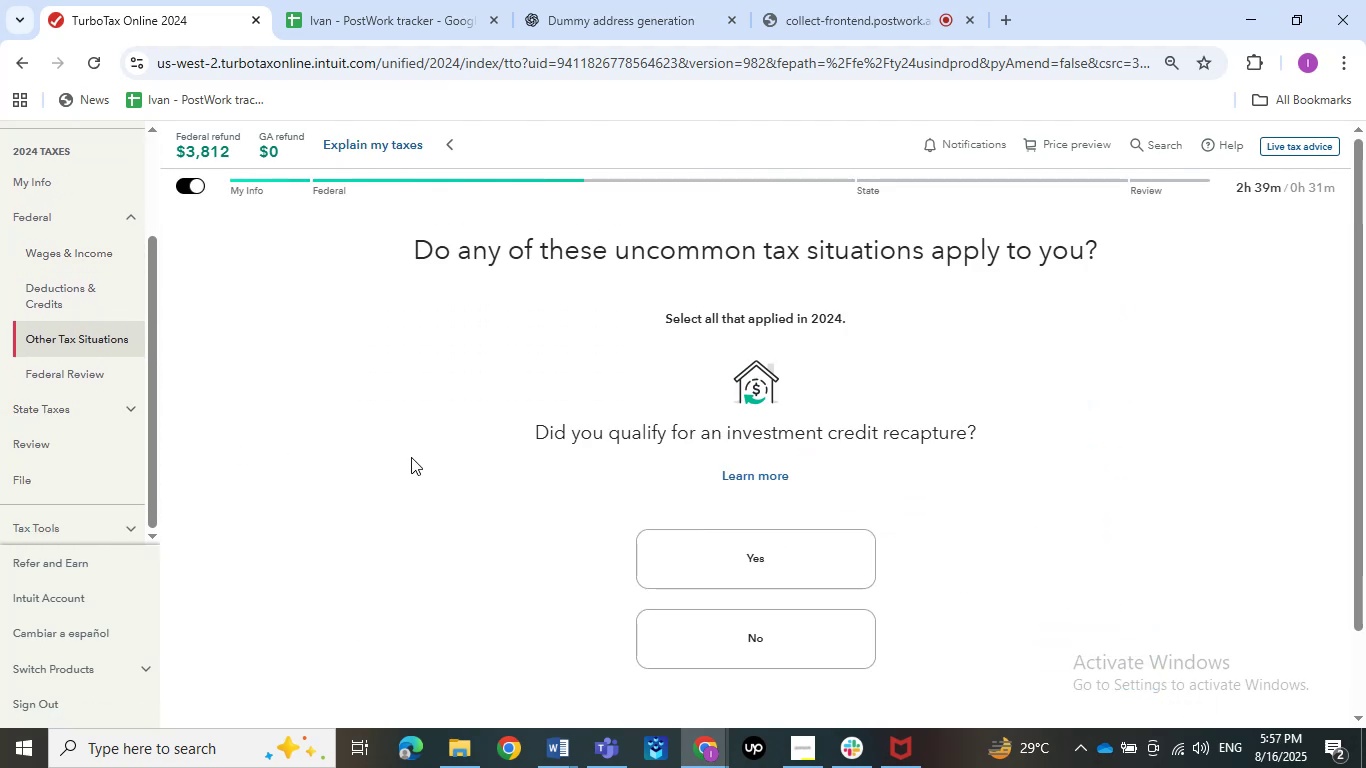 
scroll: coordinate [411, 457], scroll_direction: down, amount: 1.0
 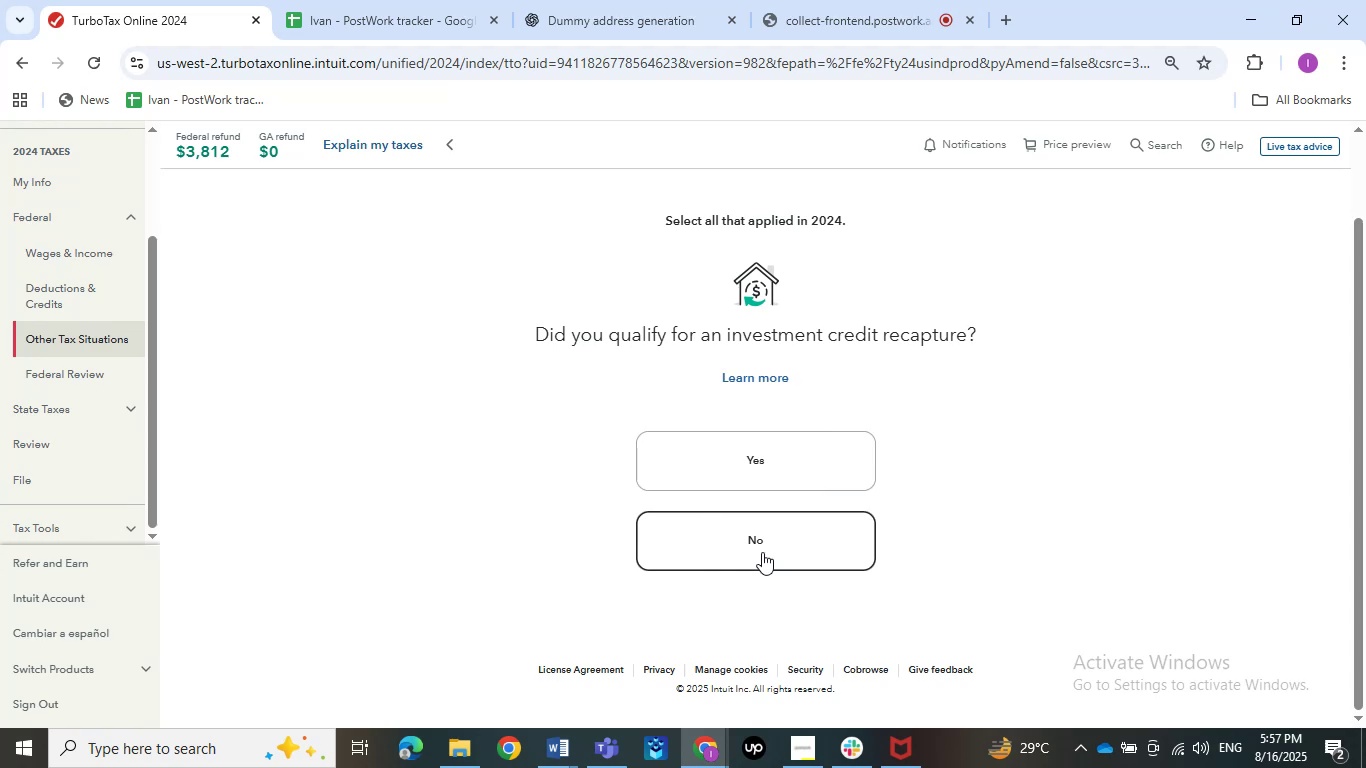 
wait(21.1)
 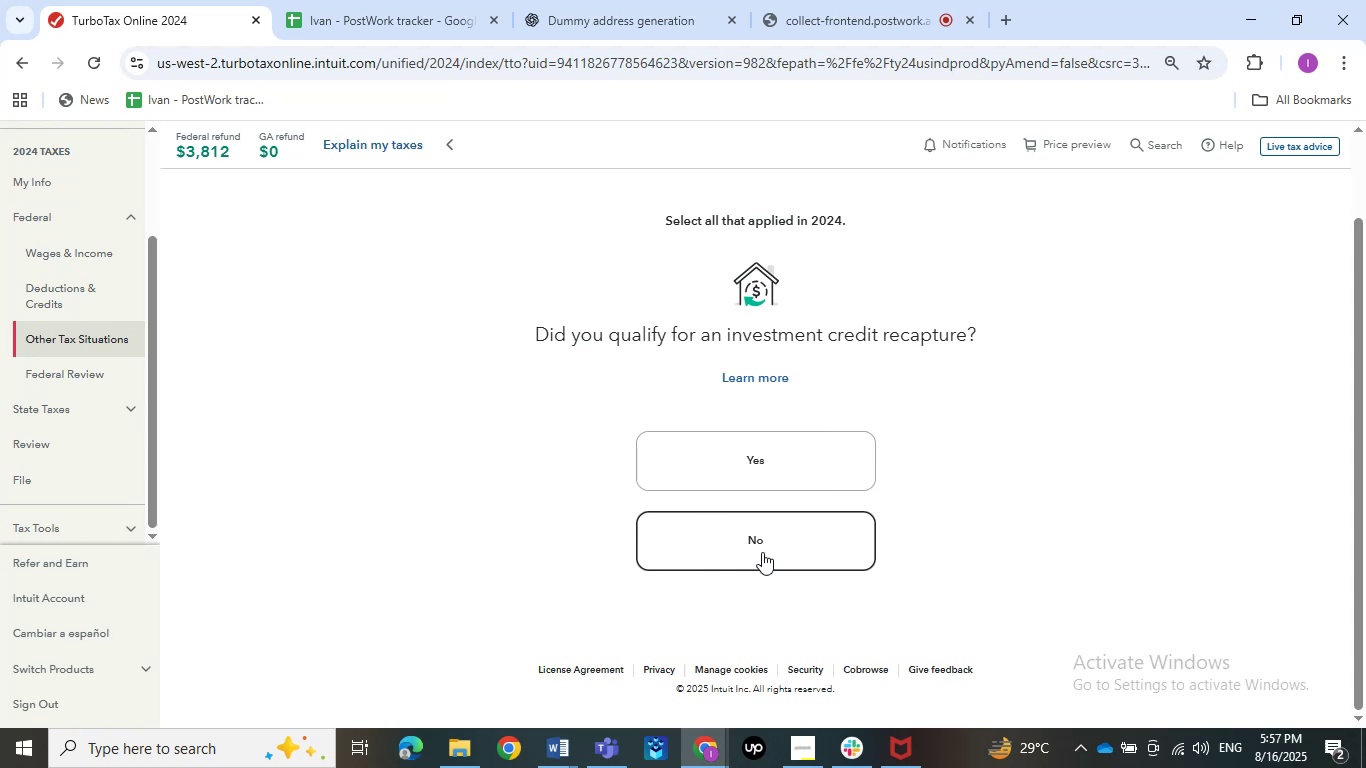 
left_click([762, 552])
 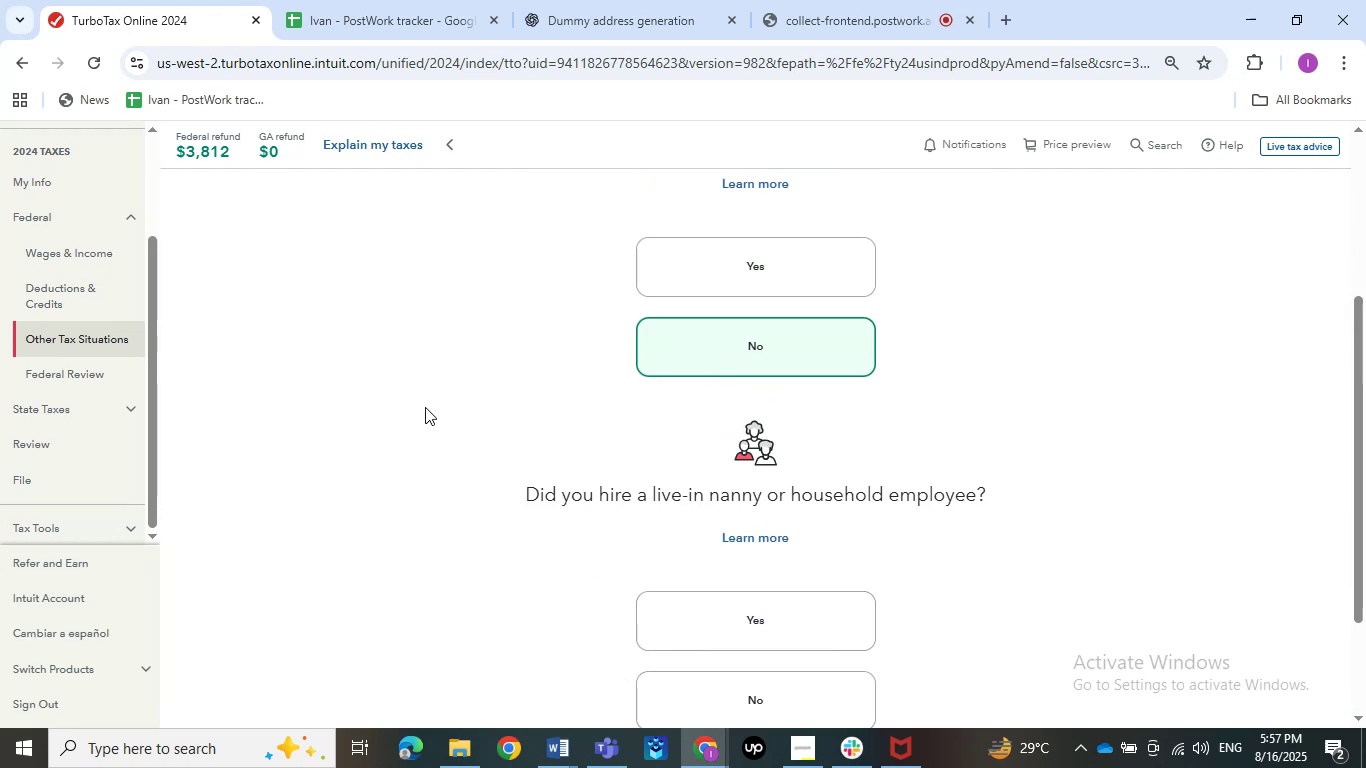 
scroll: coordinate [425, 407], scroll_direction: up, amount: 4.0
 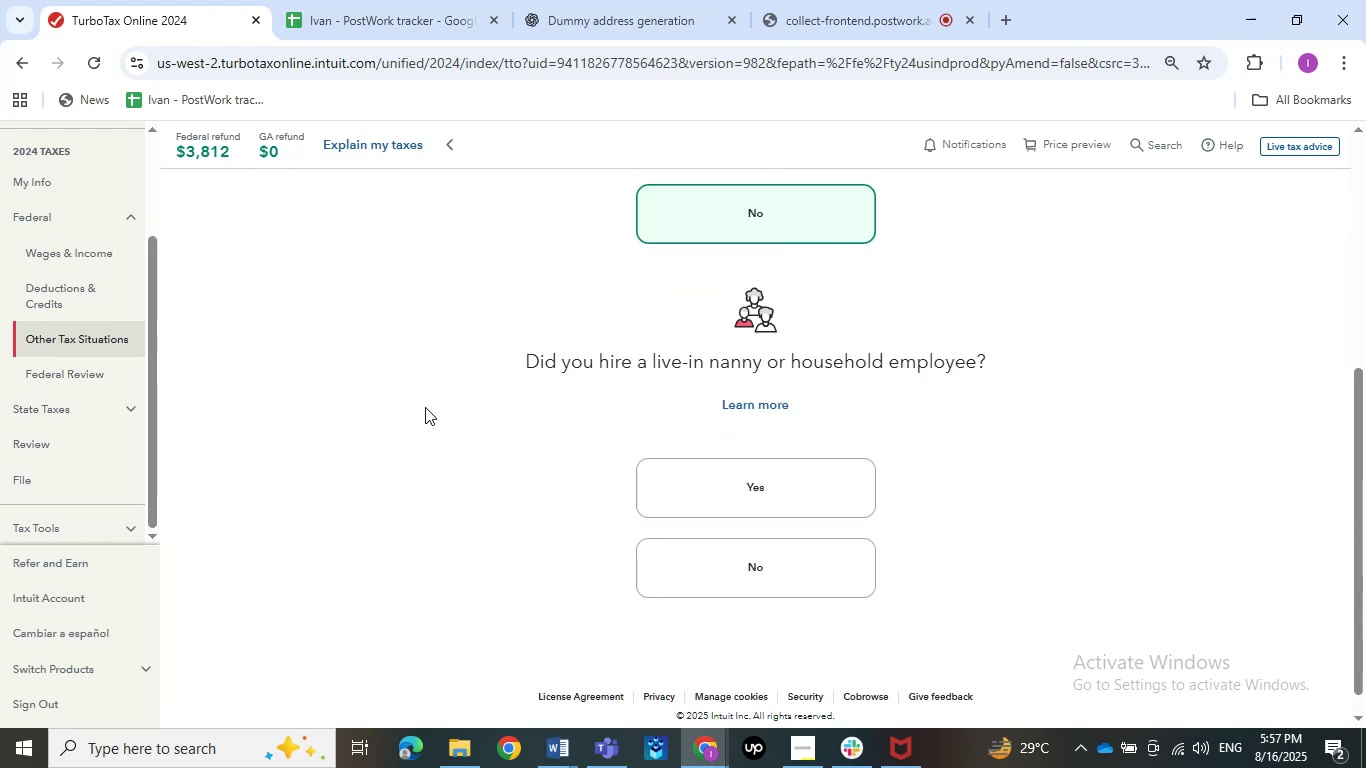 
scroll: coordinate [425, 407], scroll_direction: down, amount: 4.0
 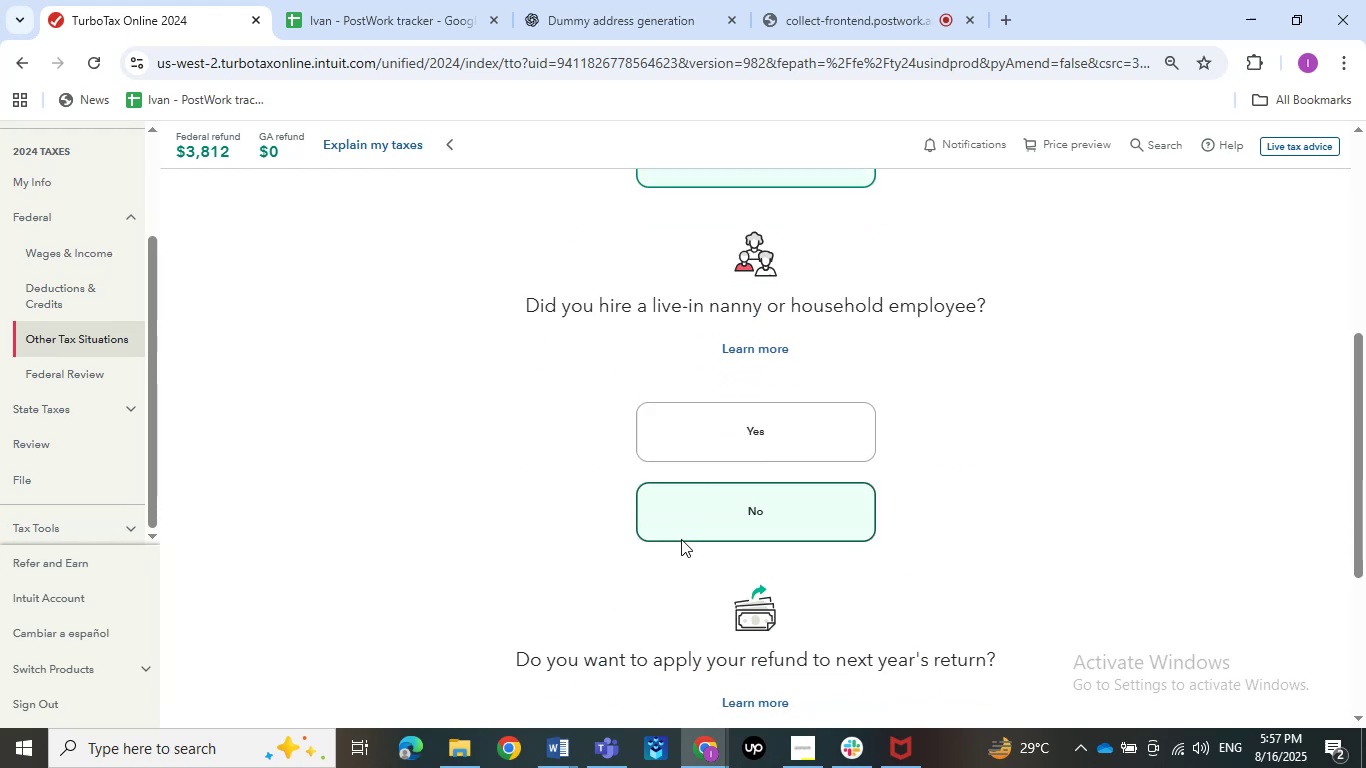 
double_click([681, 539])
 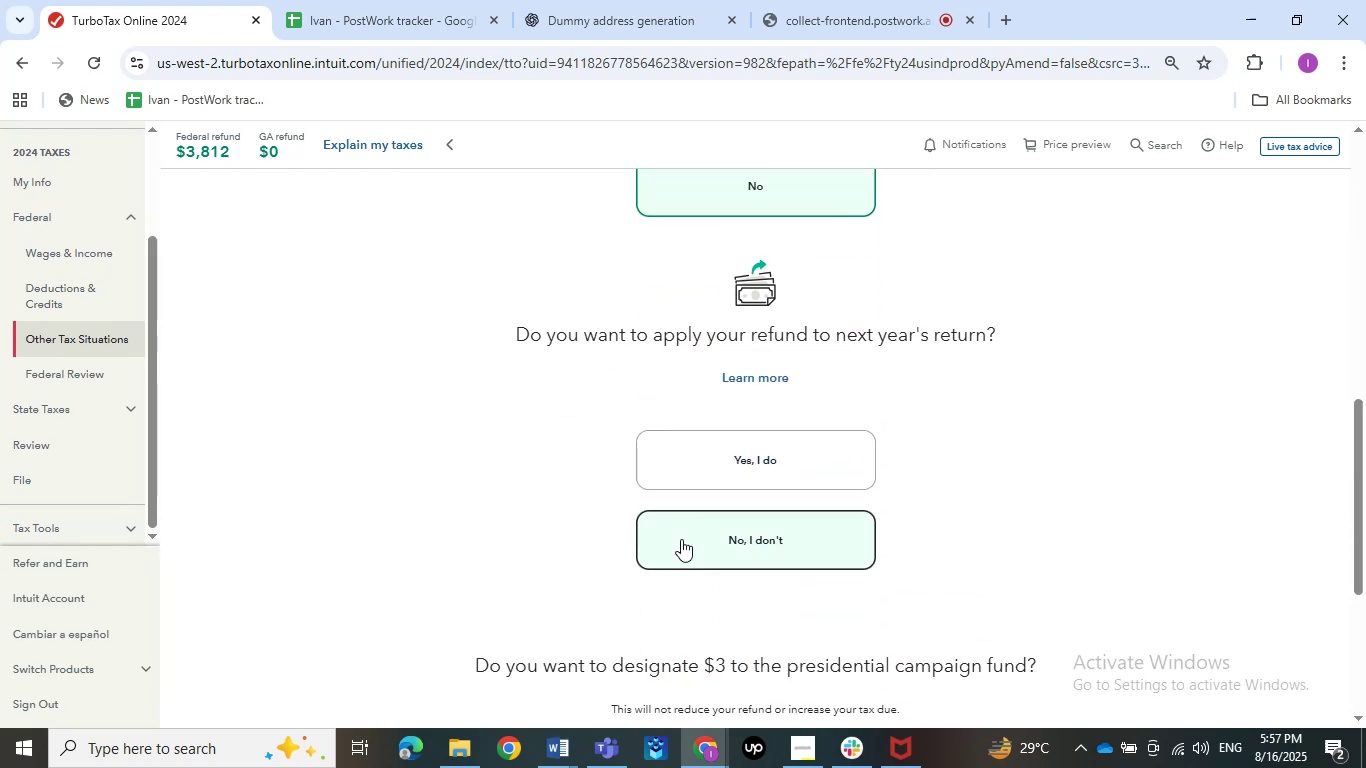 
left_click([681, 539])
 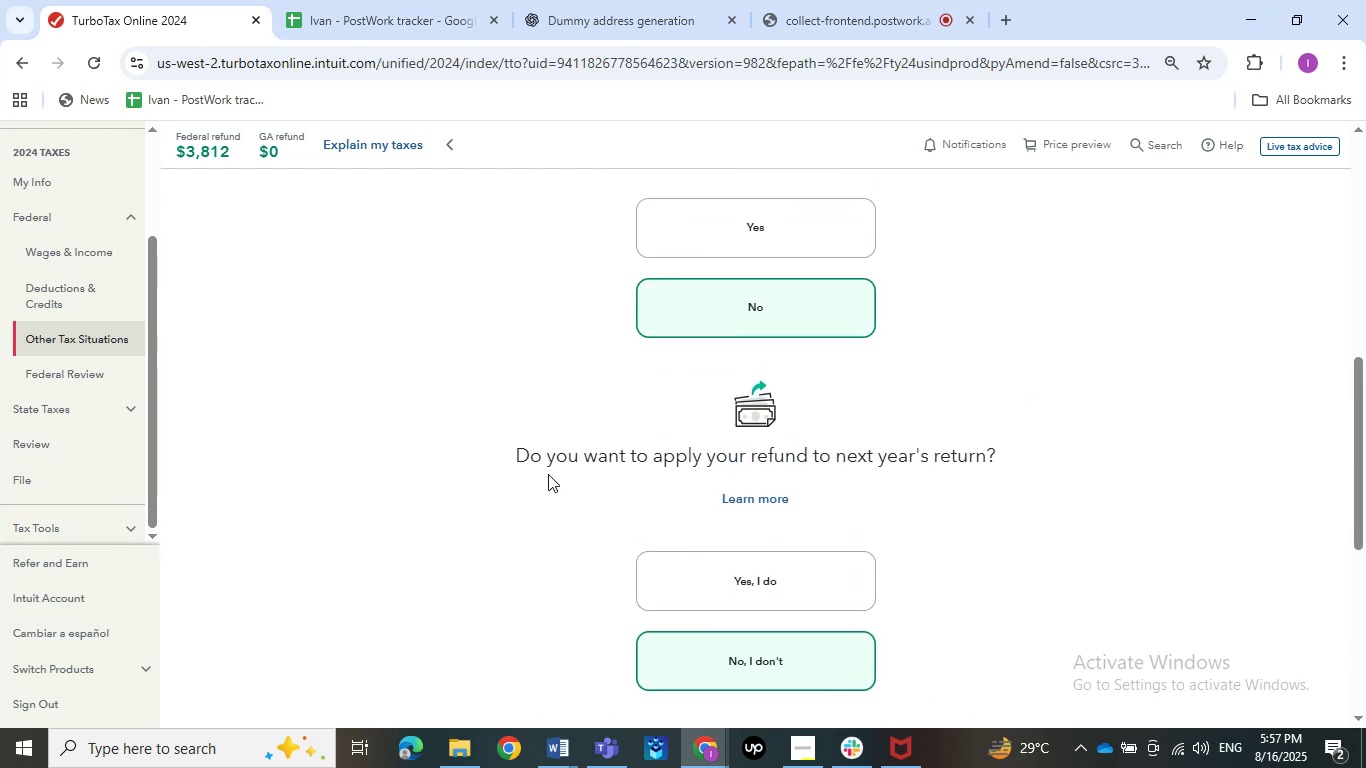 
scroll: coordinate [548, 474], scroll_direction: up, amount: 5.0
 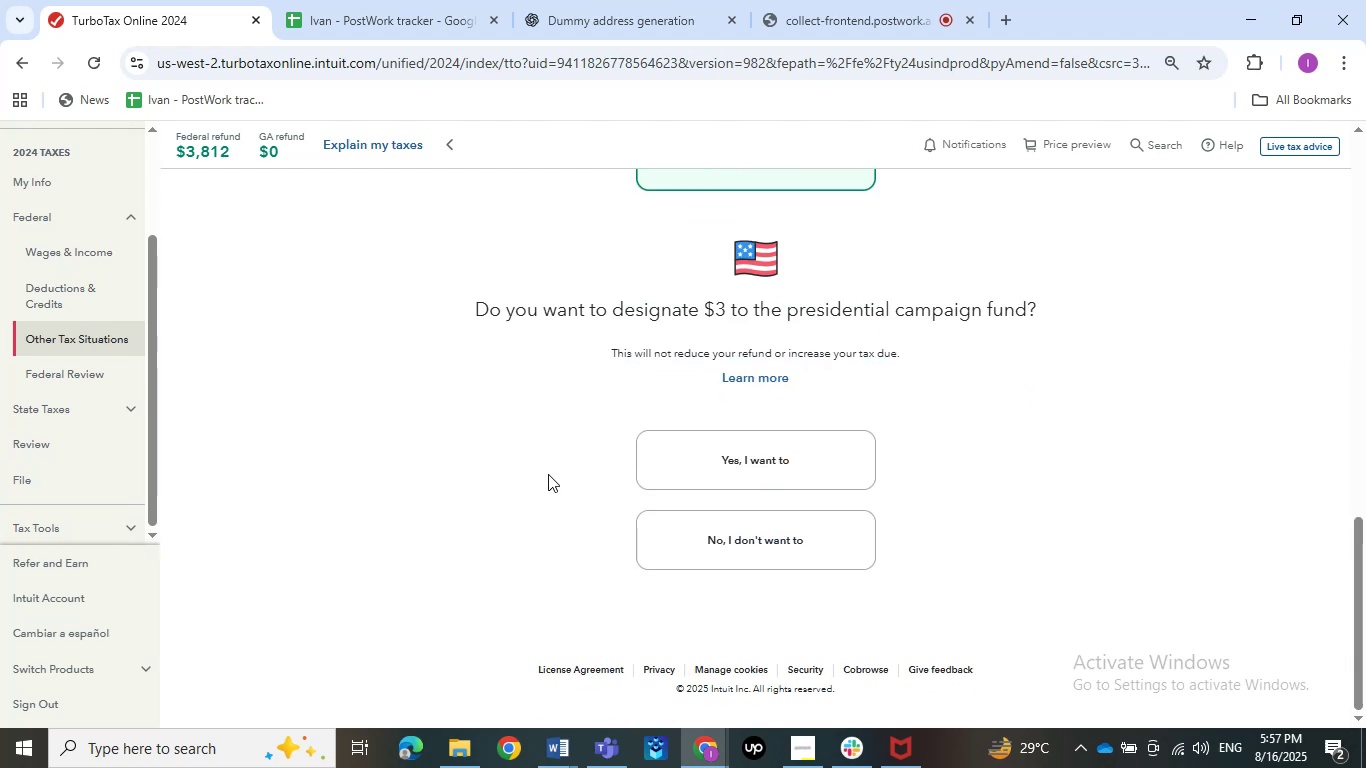 
scroll: coordinate [548, 474], scroll_direction: down, amount: 6.0
 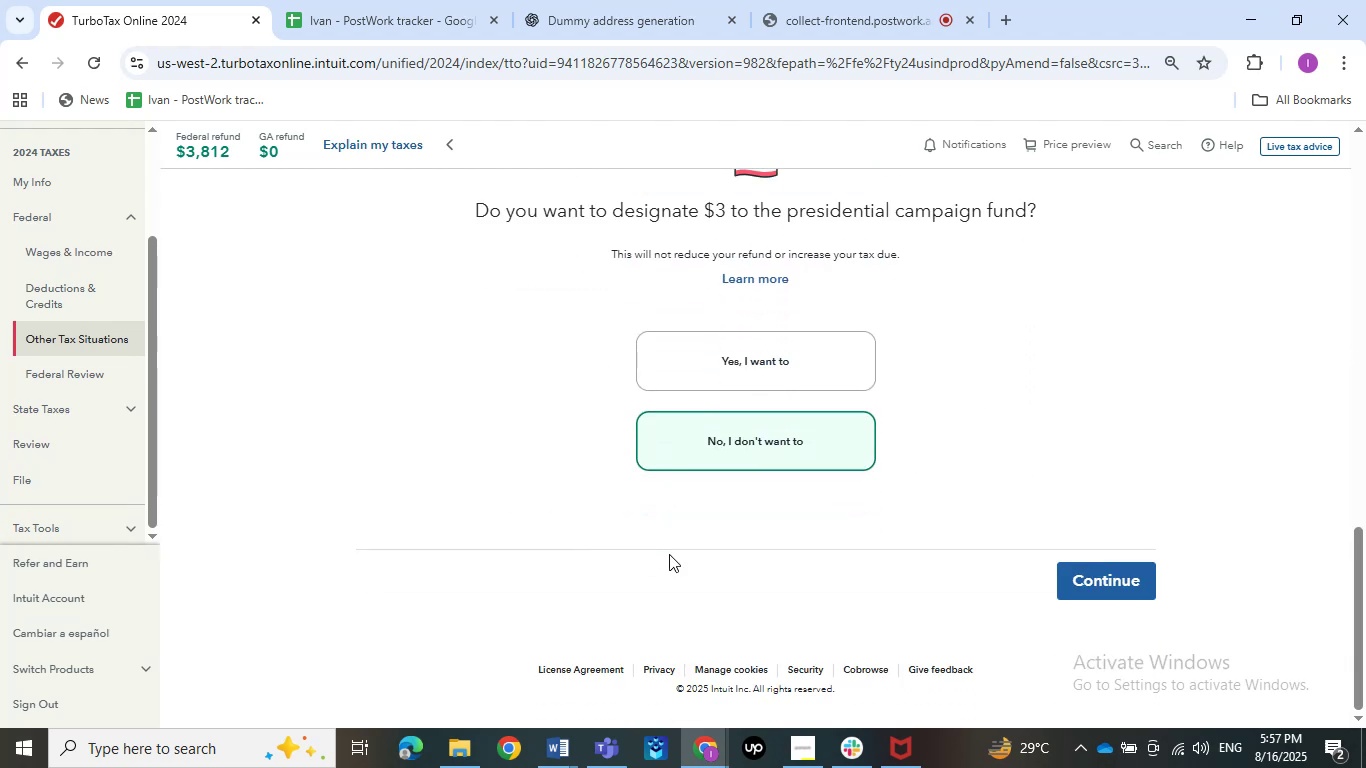 
left_click([669, 554])
 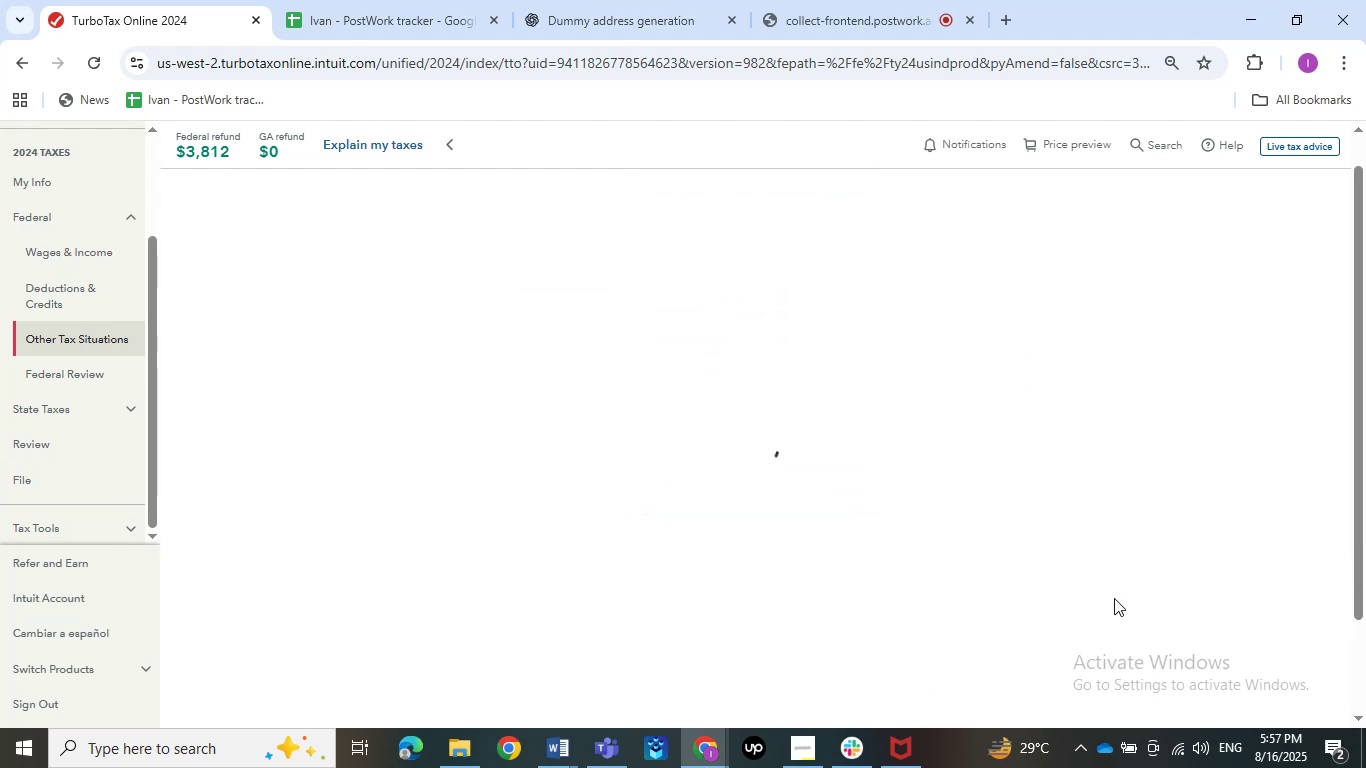 
double_click([1114, 598])
 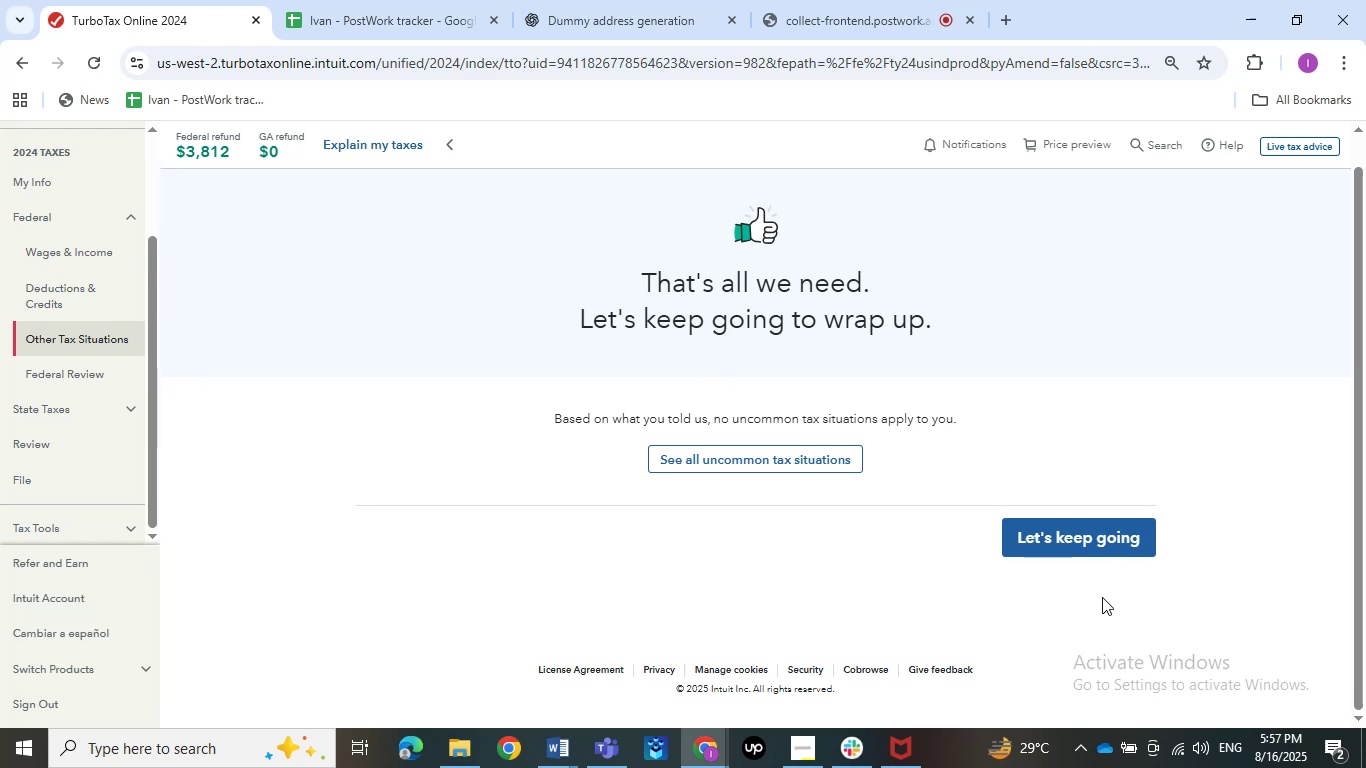 
wait(12.27)
 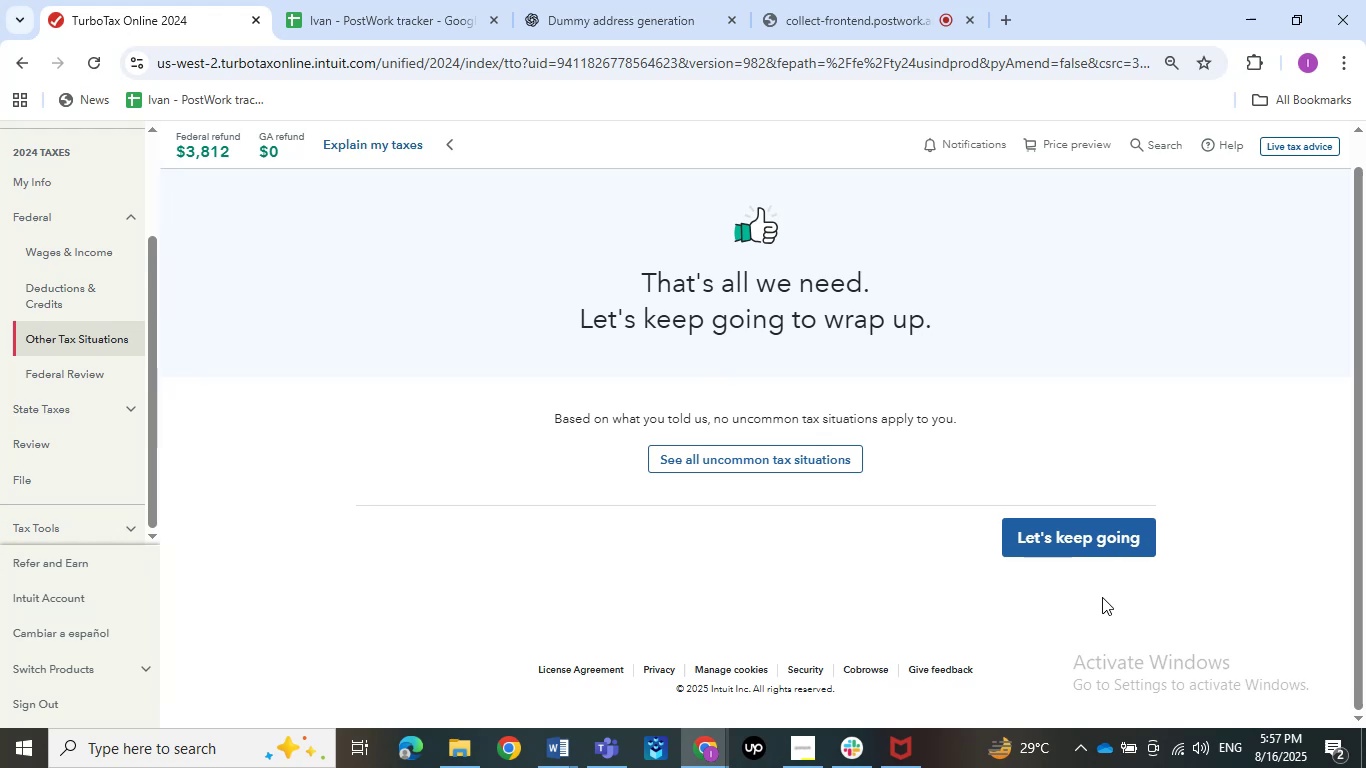 
left_click([1069, 533])
 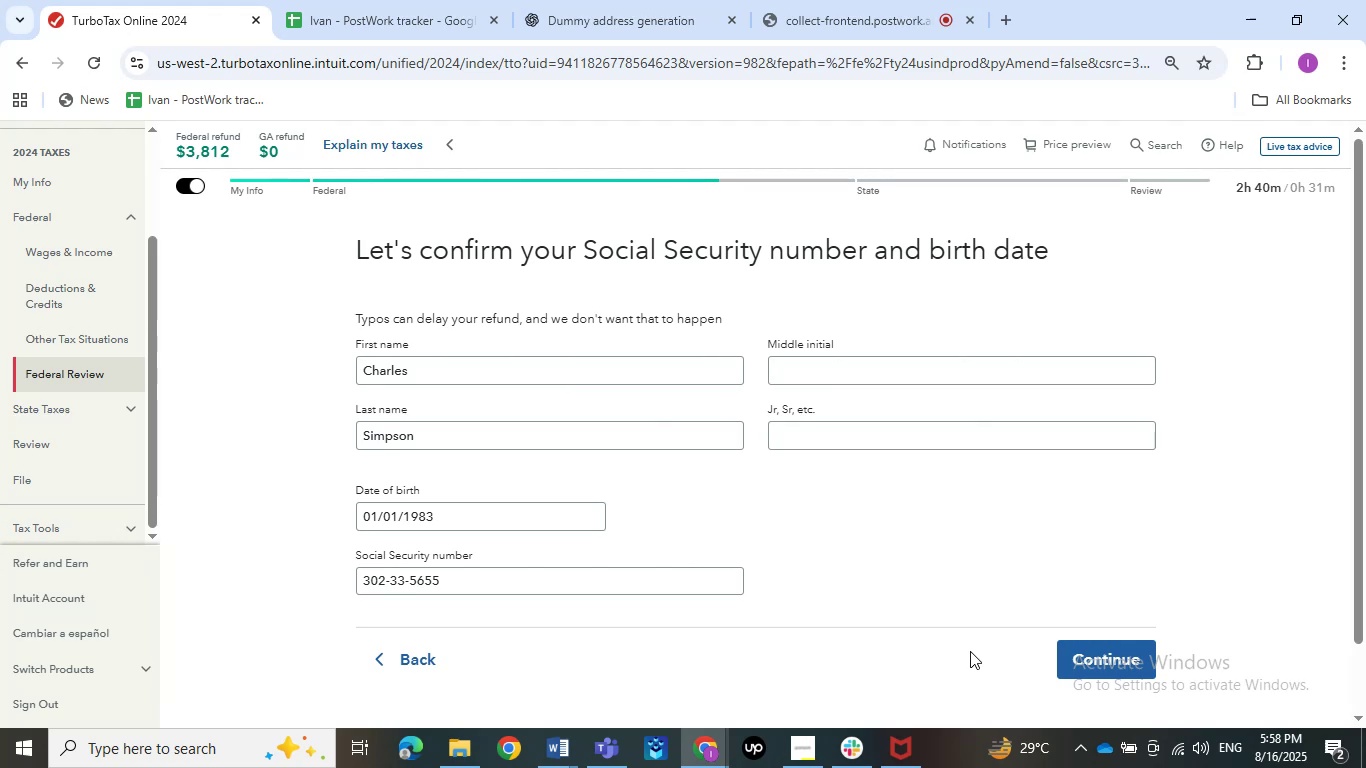 
wait(52.97)
 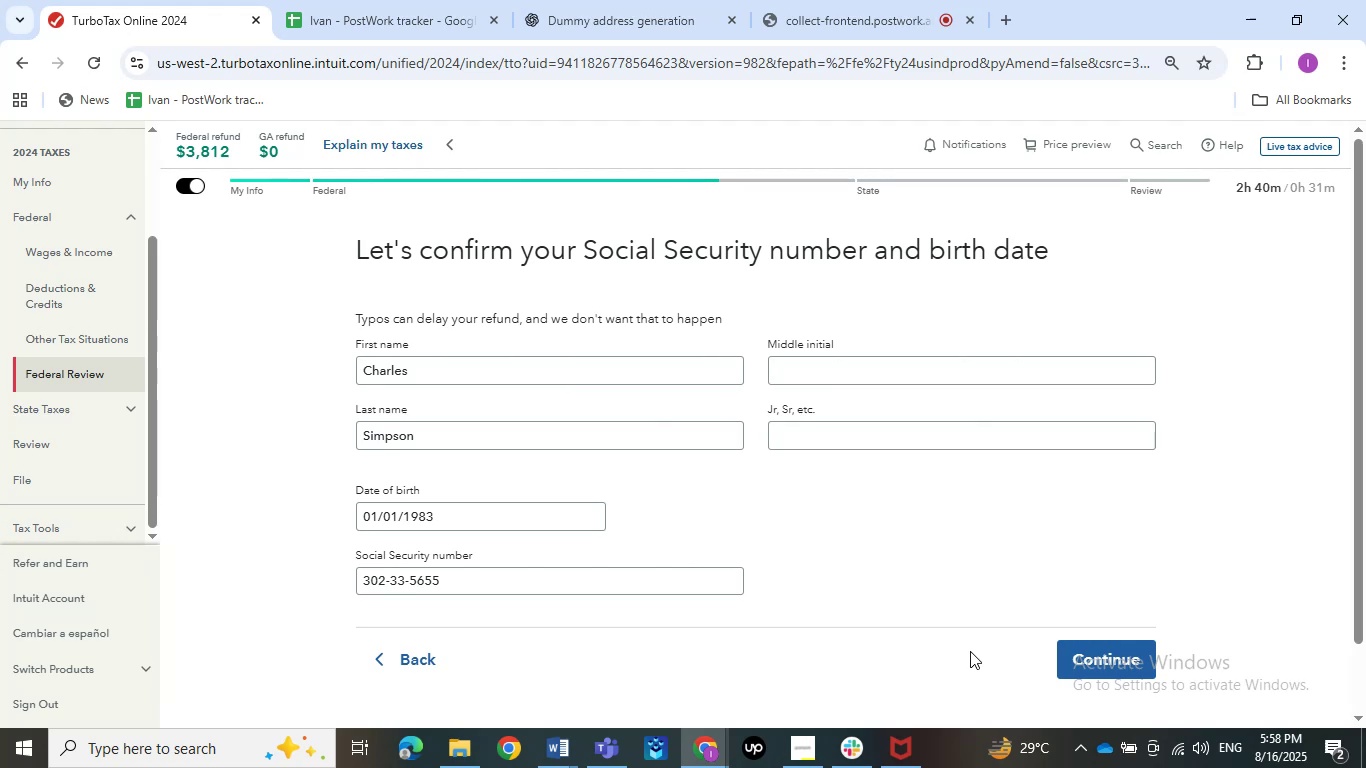 
left_click([1129, 667])
 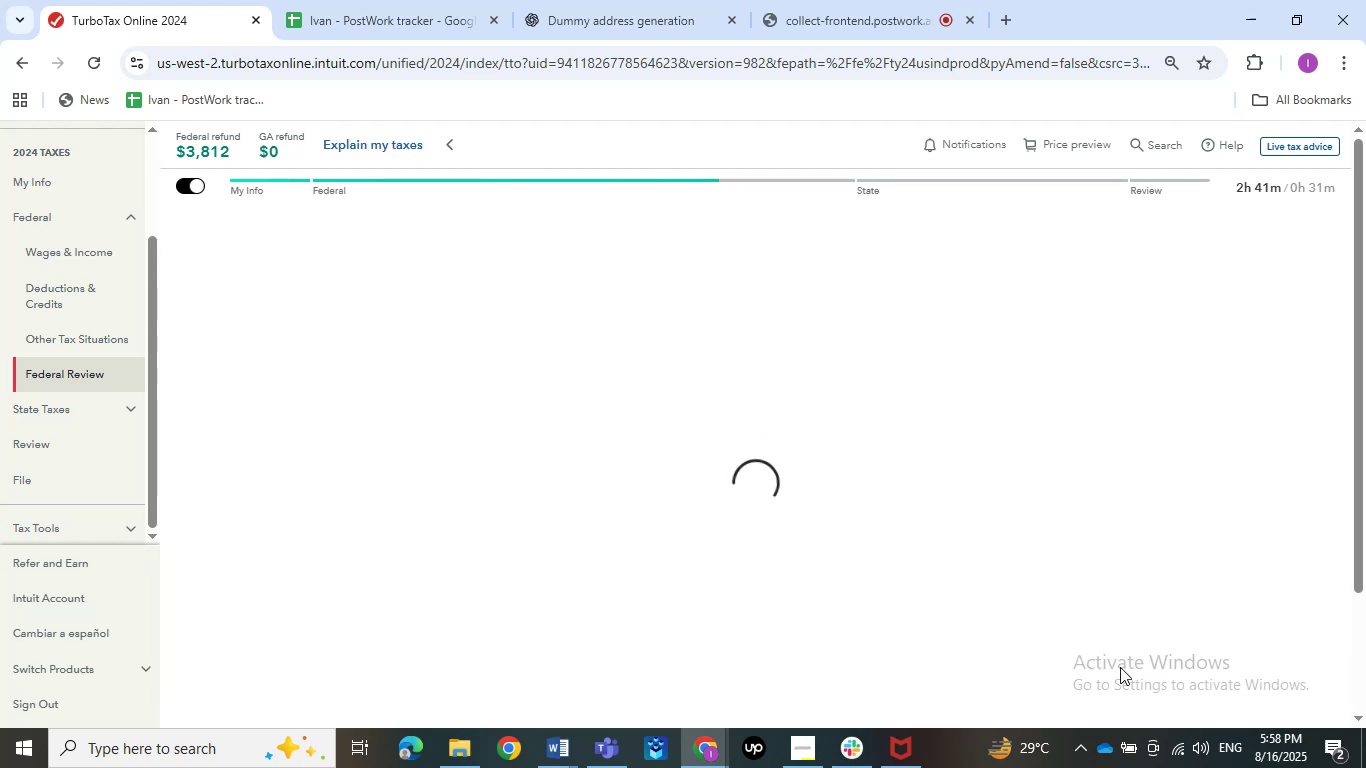 
mouse_move([1101, 667])
 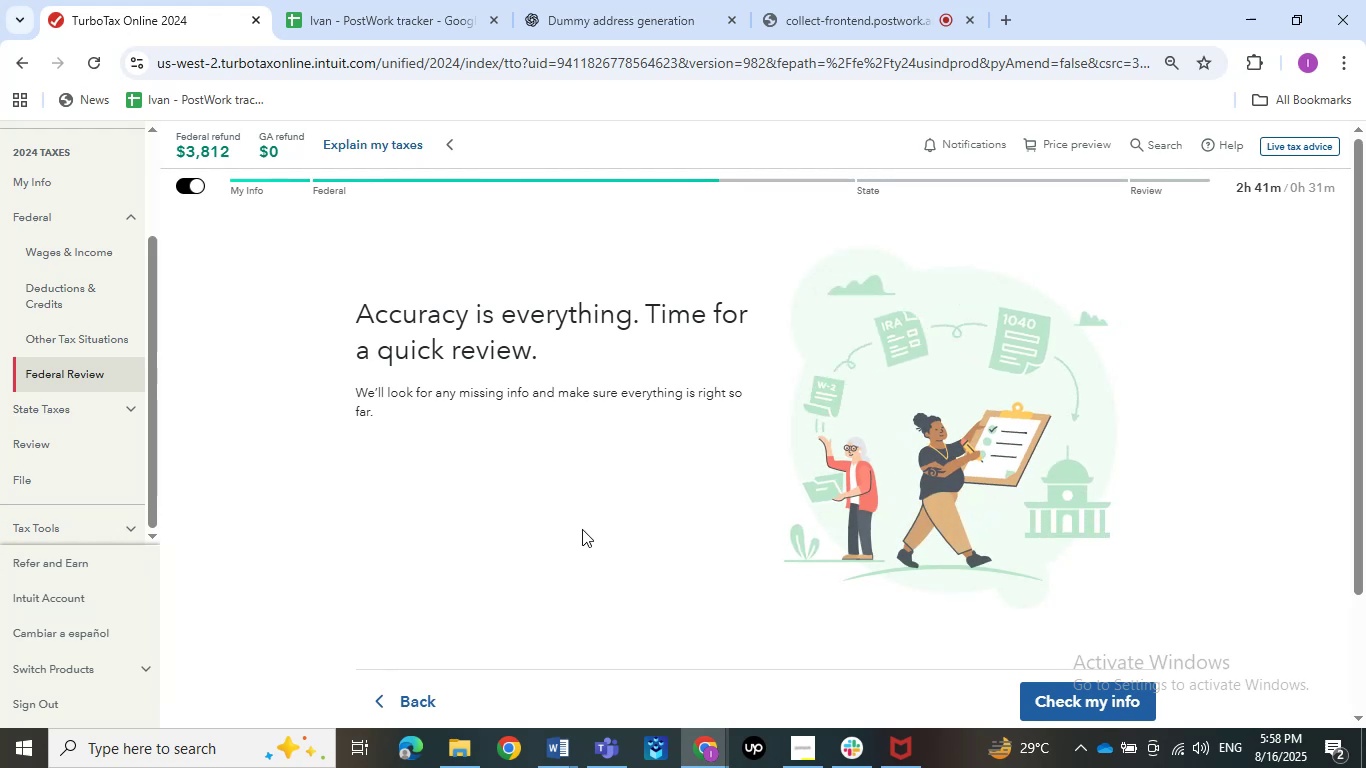 
scroll: coordinate [582, 529], scroll_direction: down, amount: 1.0
 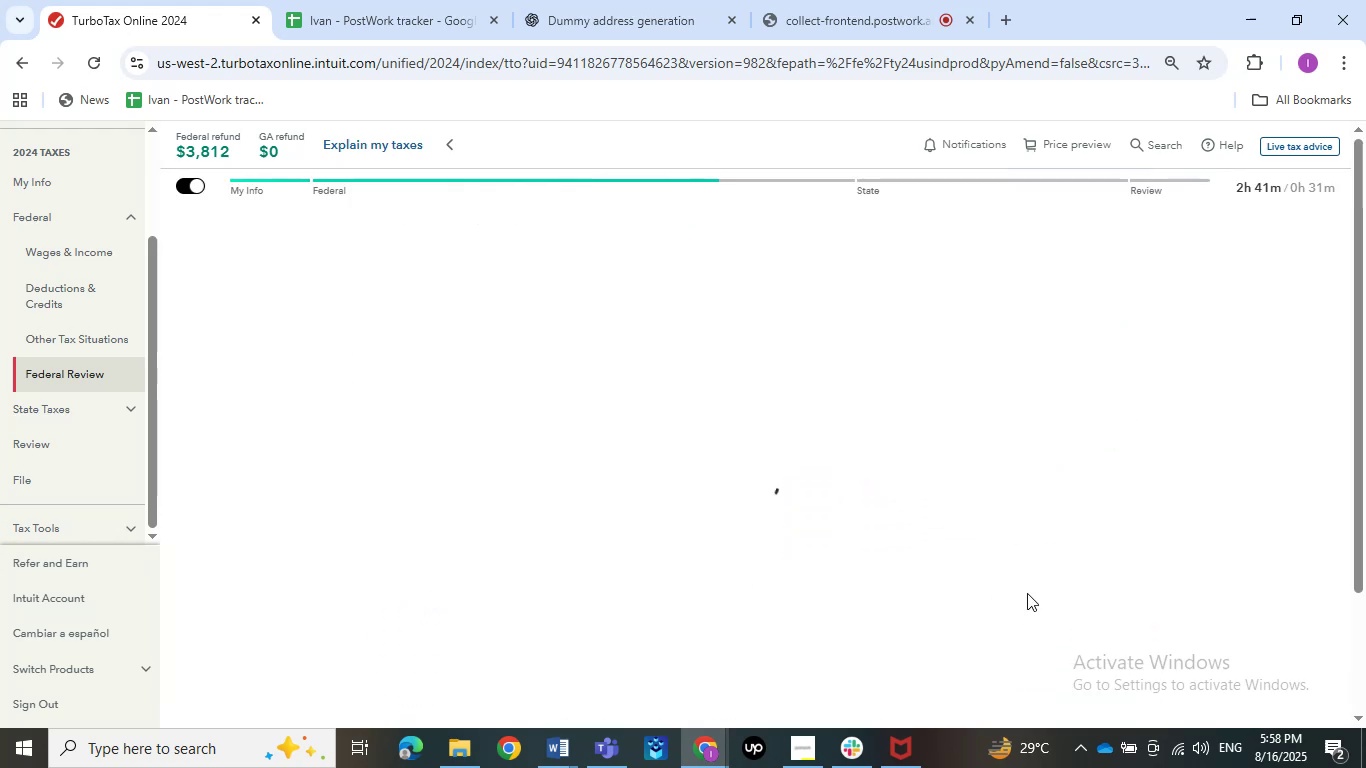 
double_click([1027, 593])
 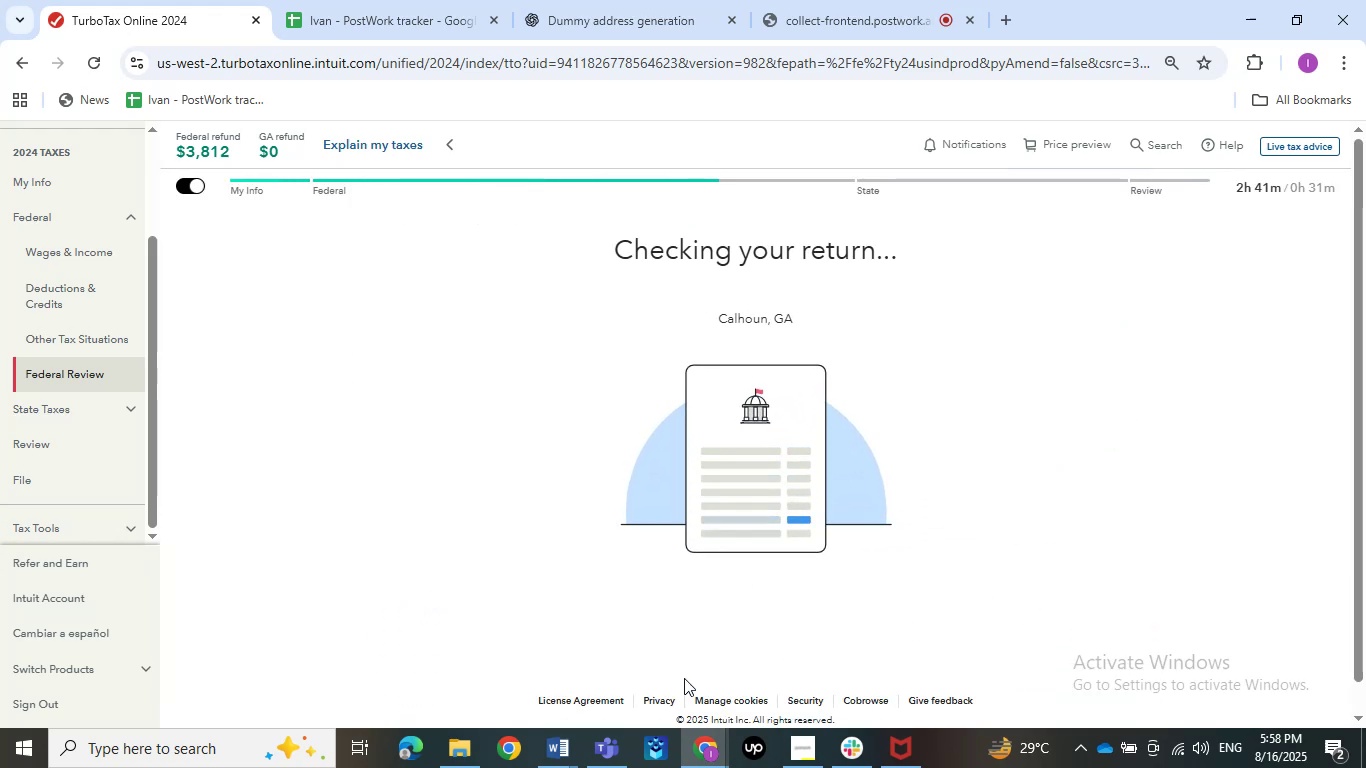 
wait(5.03)
 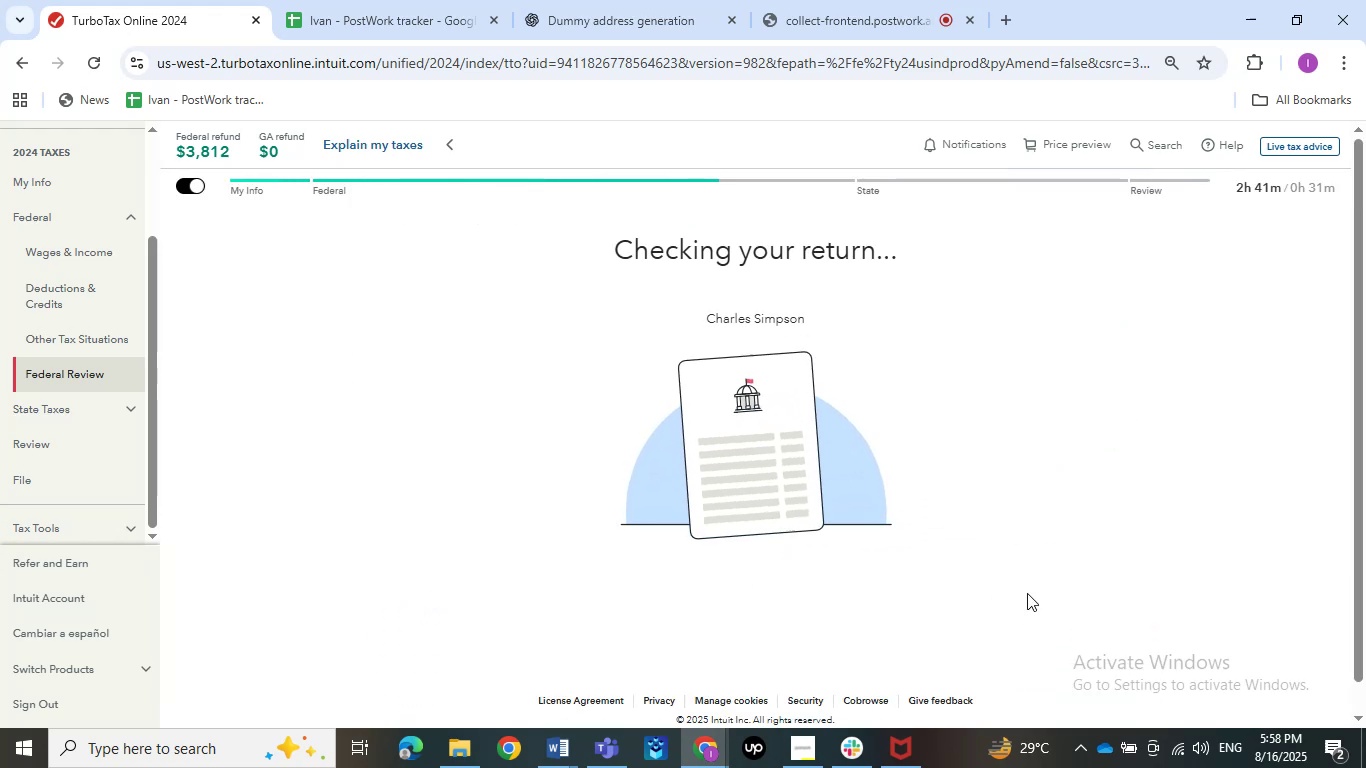 
double_click([659, 681])
 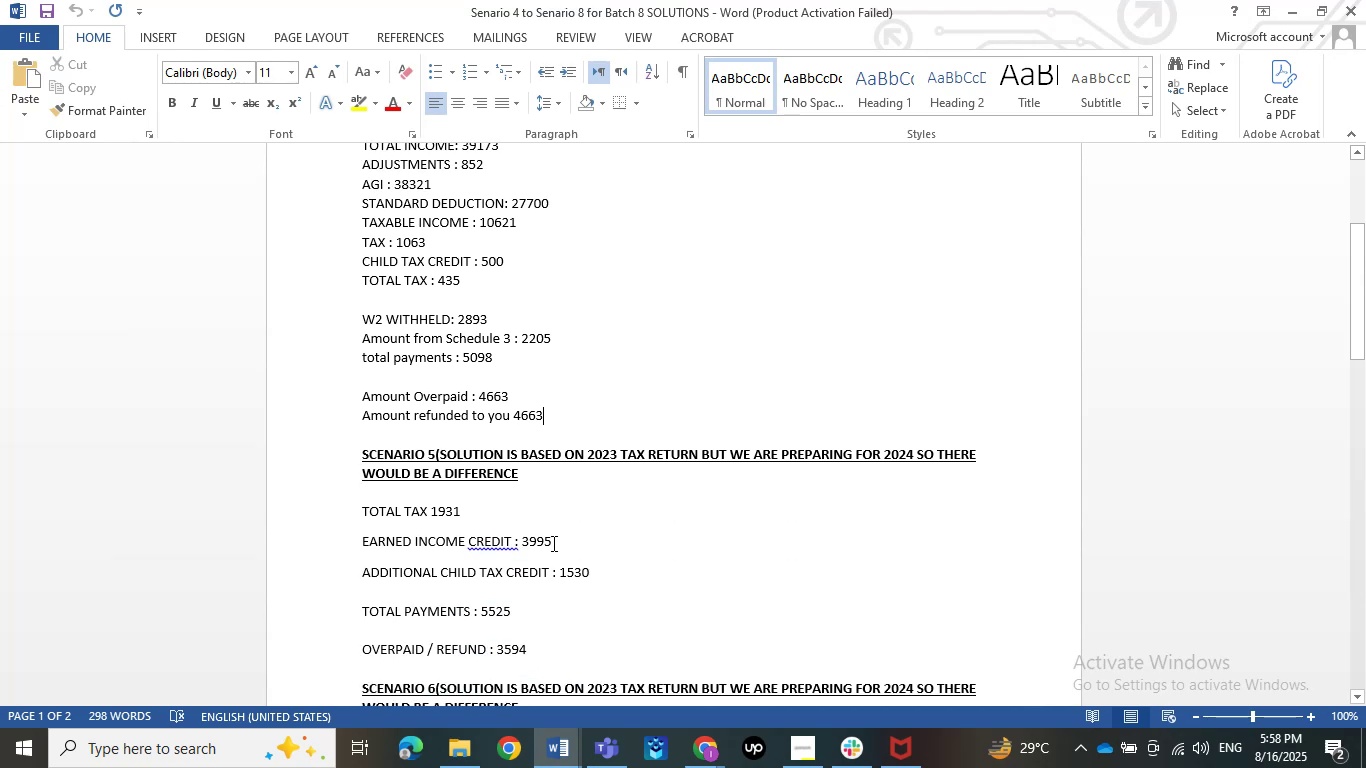 
scroll: coordinate [552, 543], scroll_direction: down, amount: 4.0
 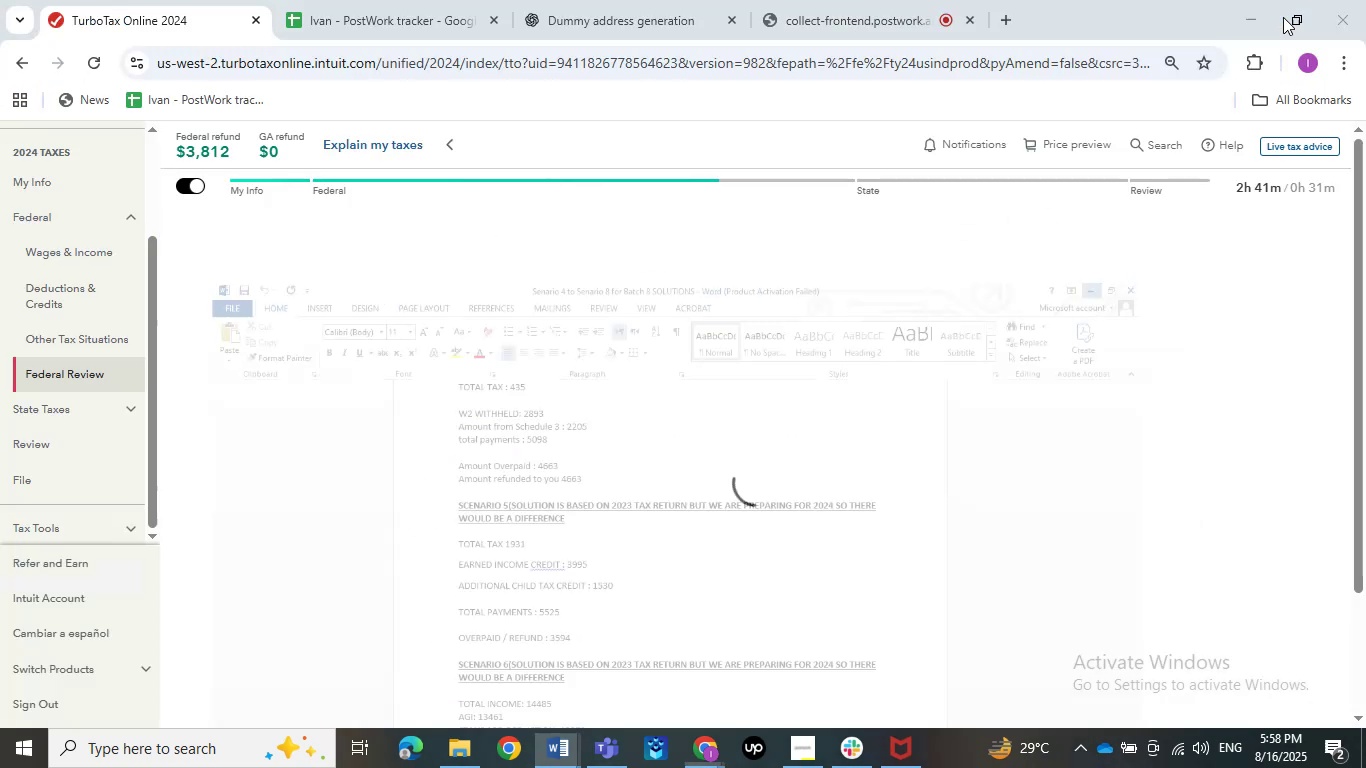 
left_click([1283, 17])
 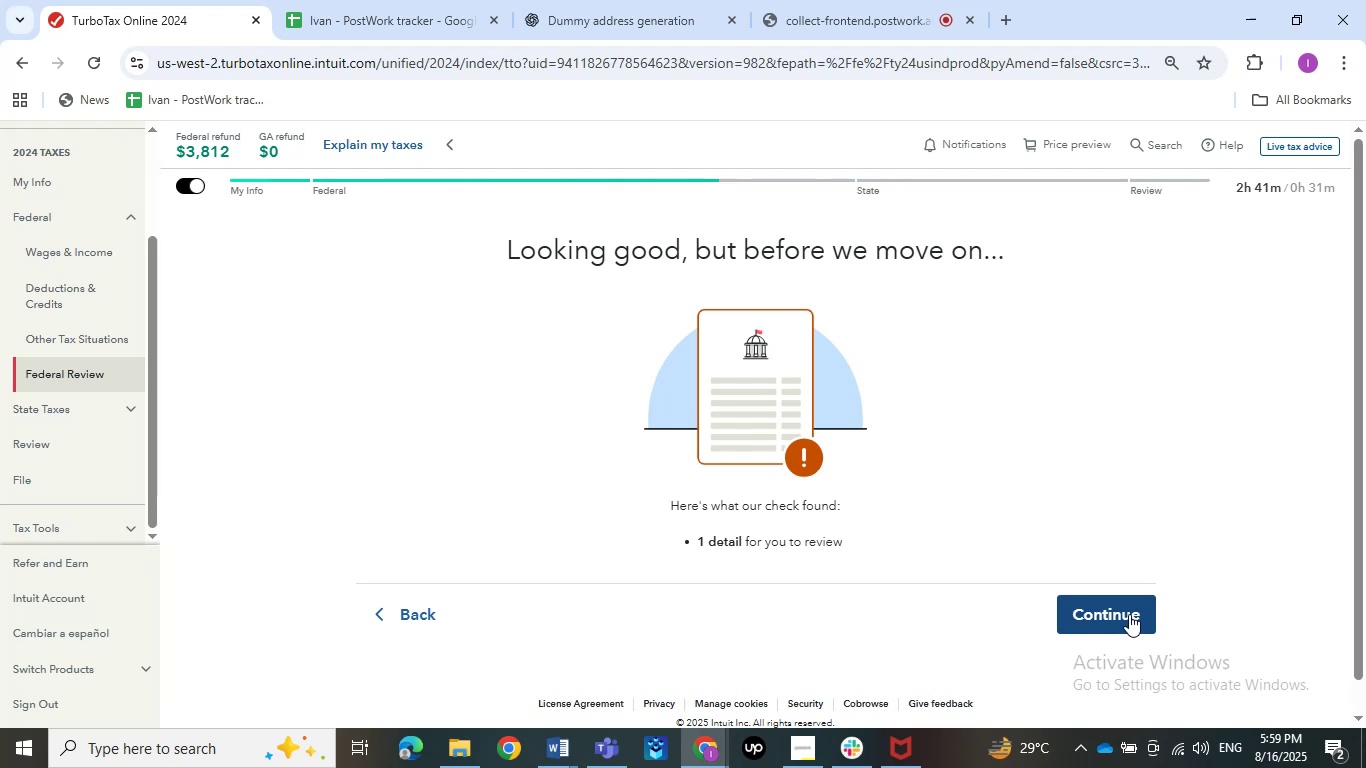 
wait(12.06)
 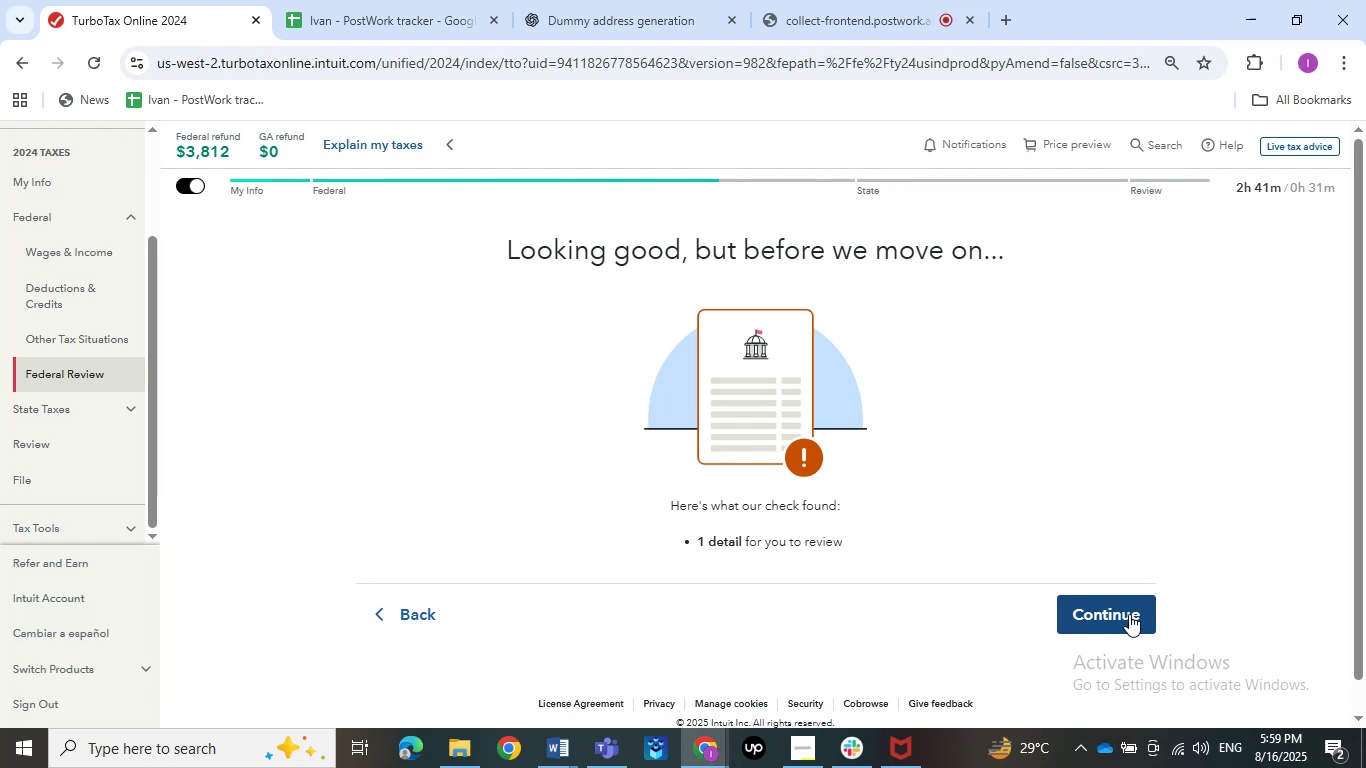 
left_click([577, 755])
 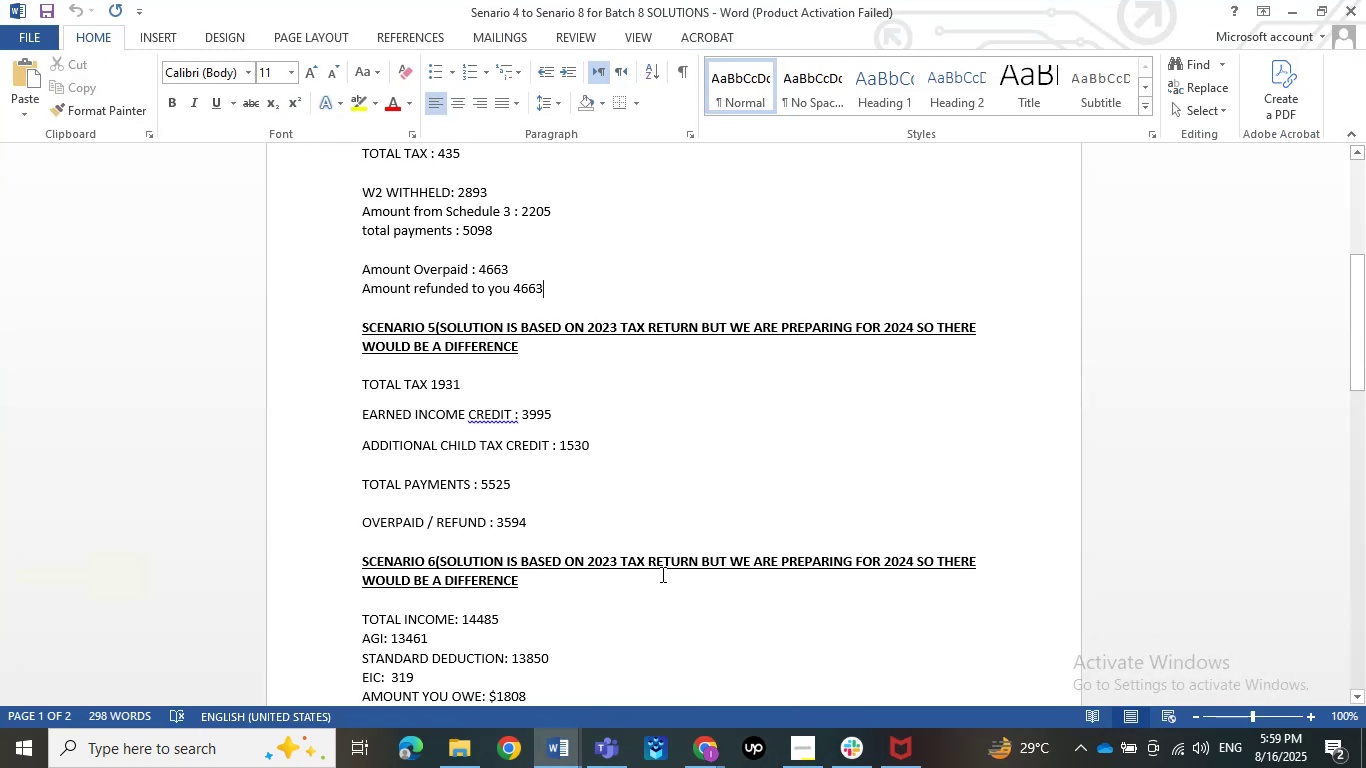 
left_click([634, 673])
 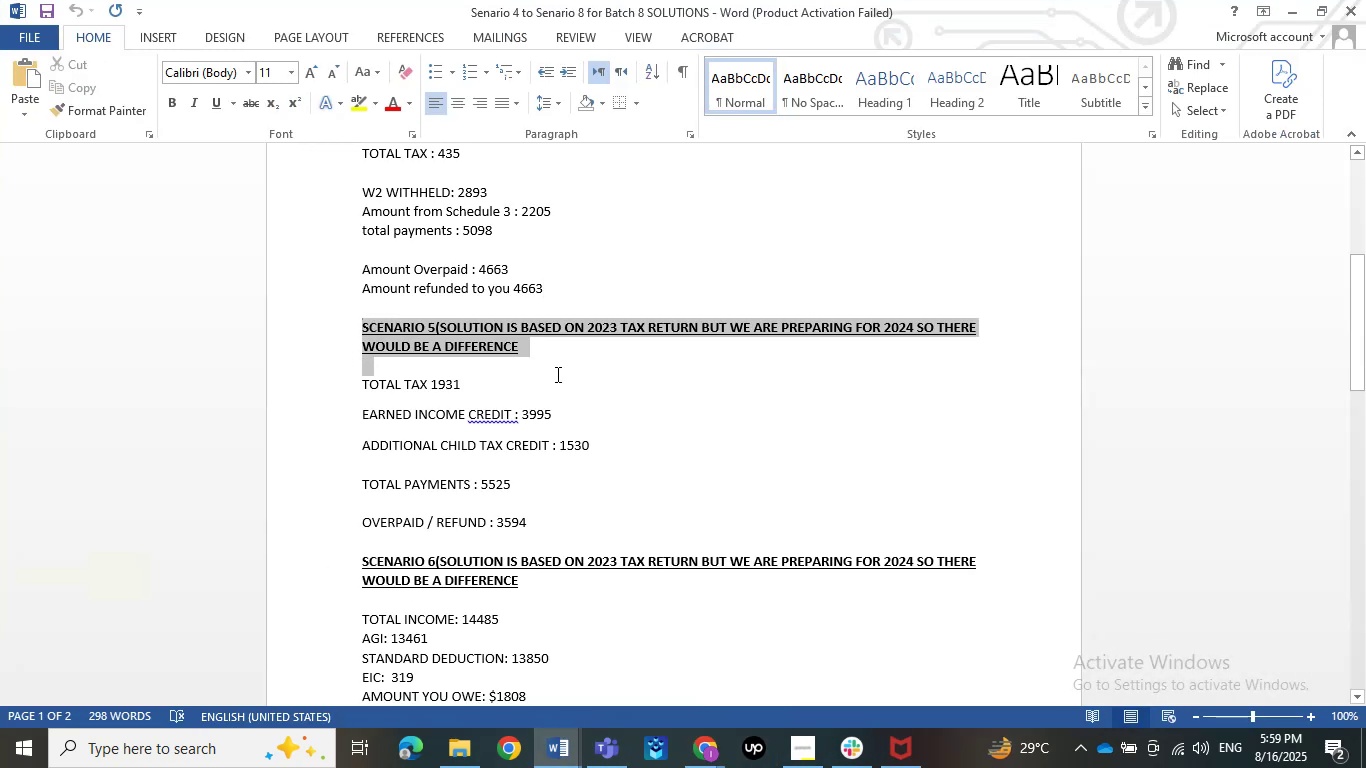 
left_click([554, 533])
 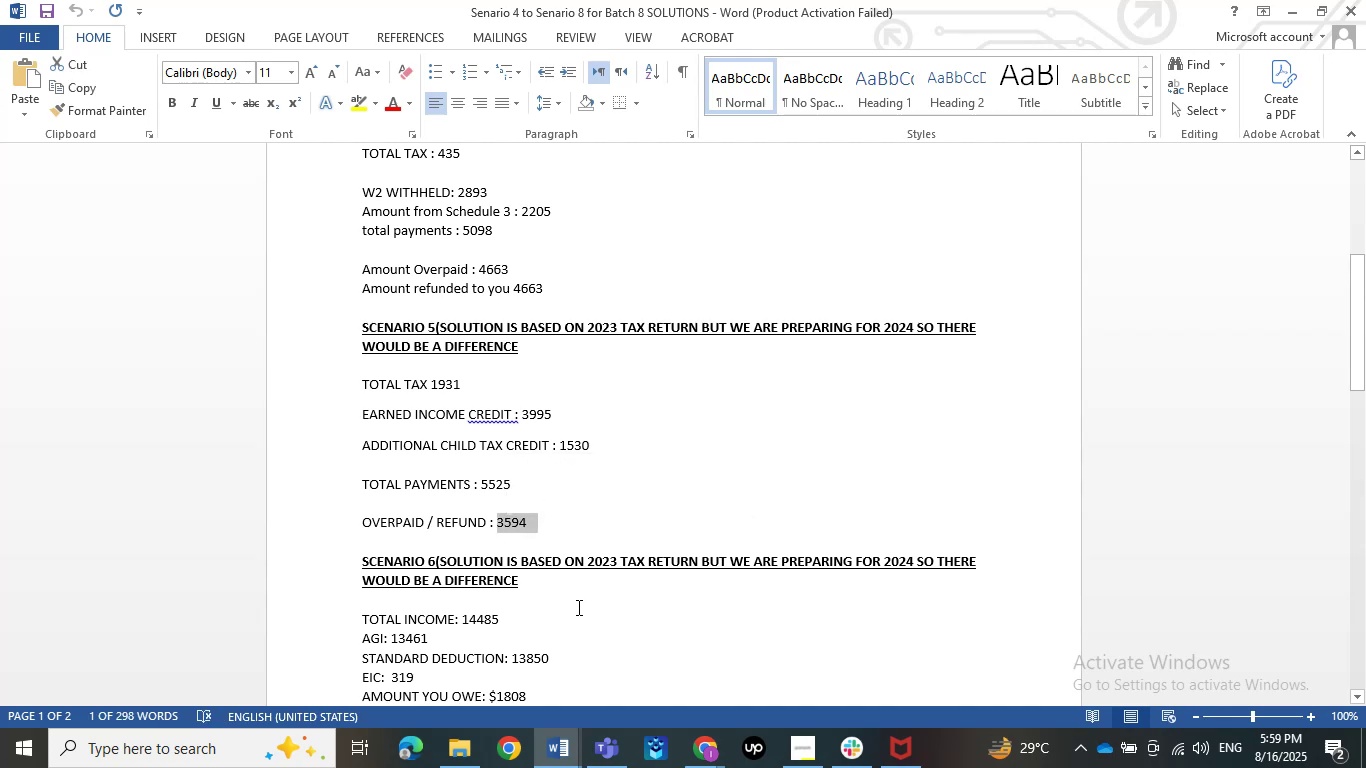 
wait(8.2)
 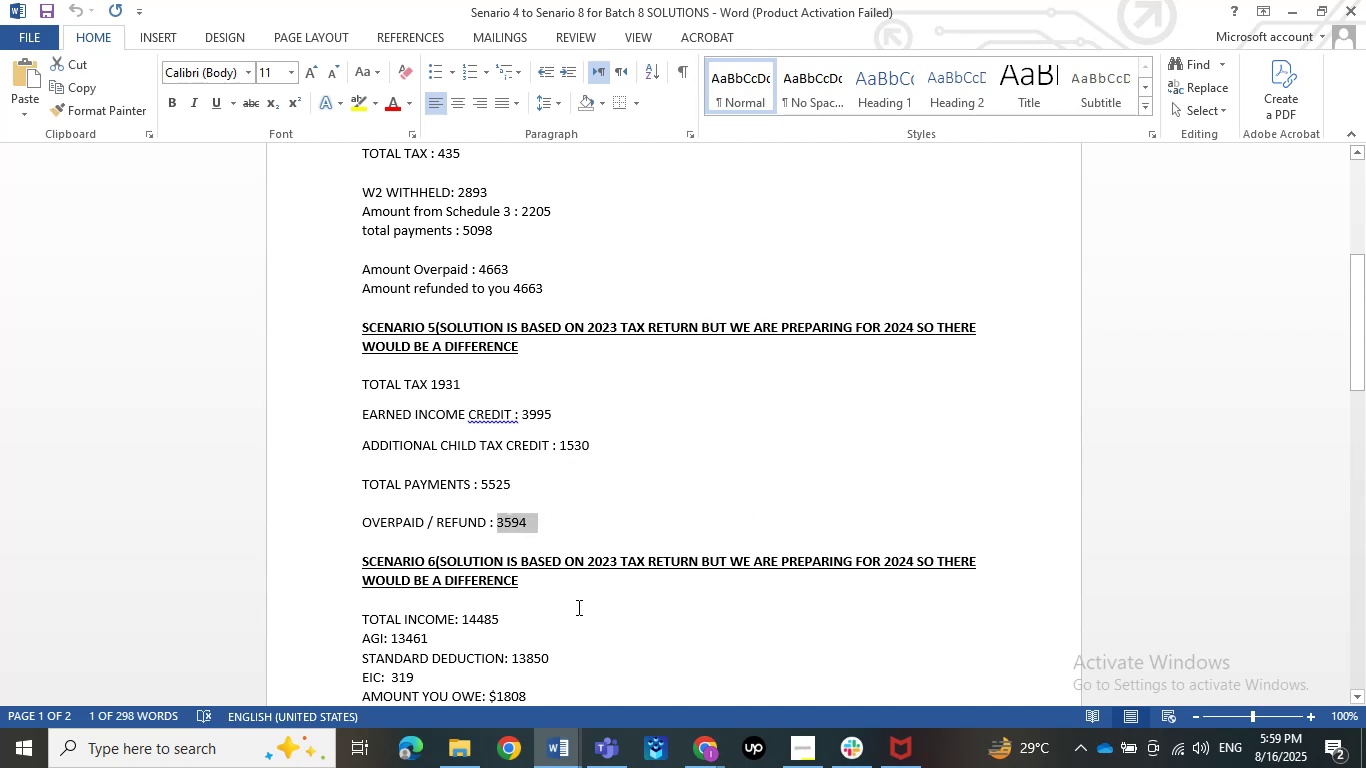 
left_click([1282, 5])
 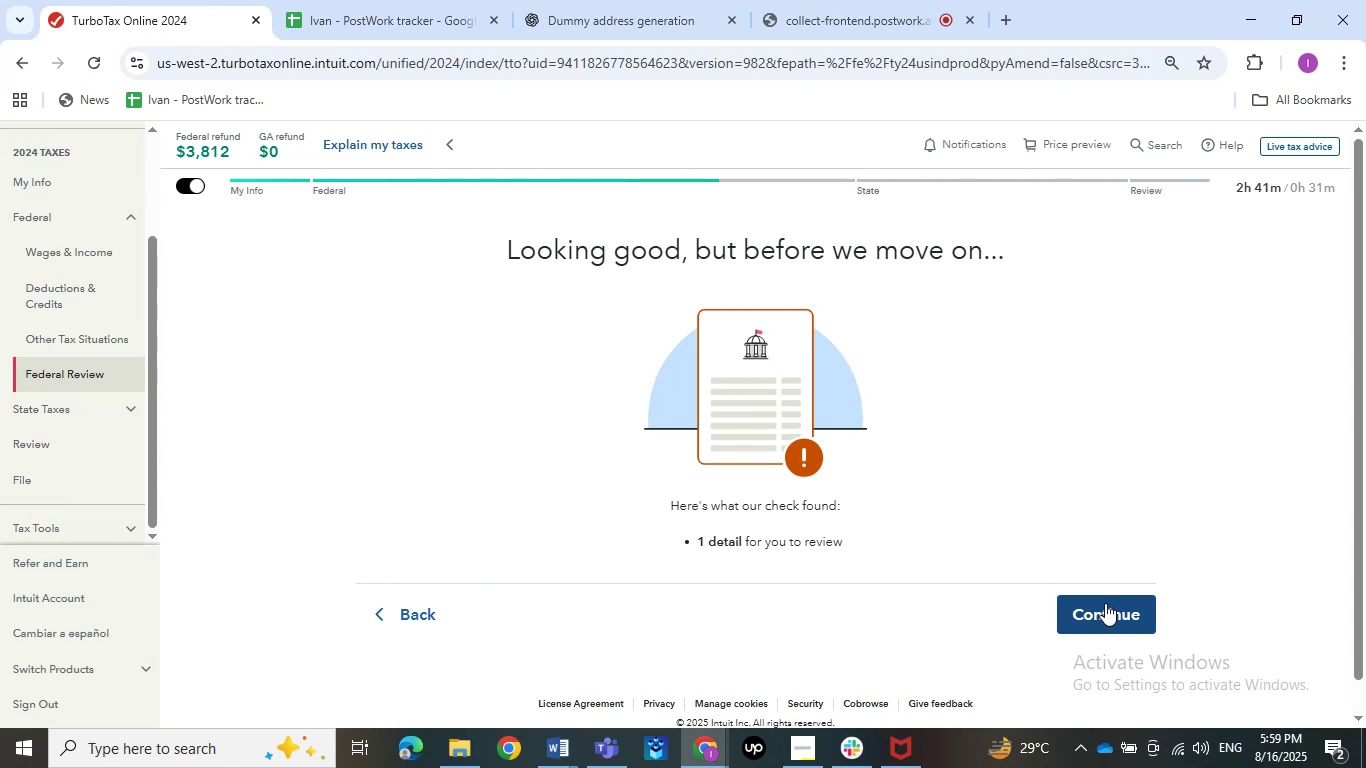 
left_click([1105, 603])
 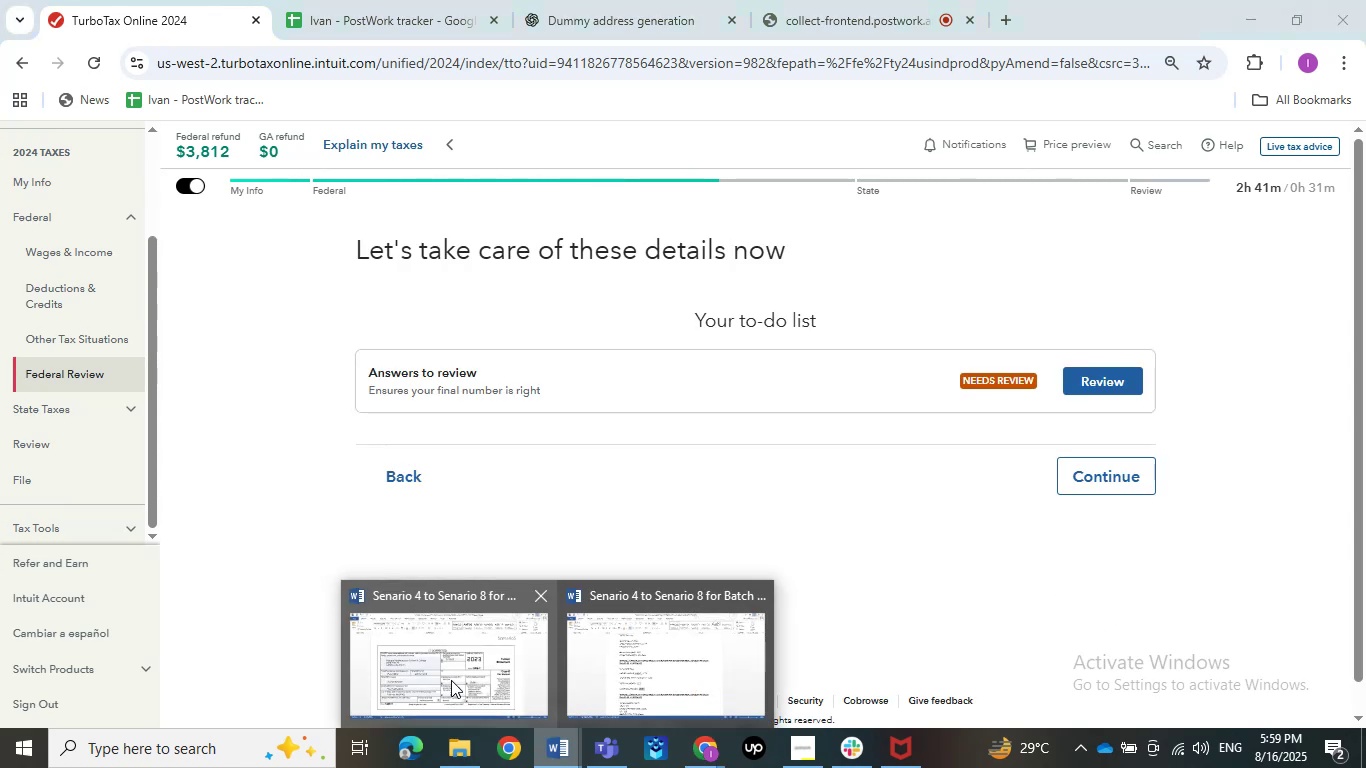 
left_click([579, 742])
 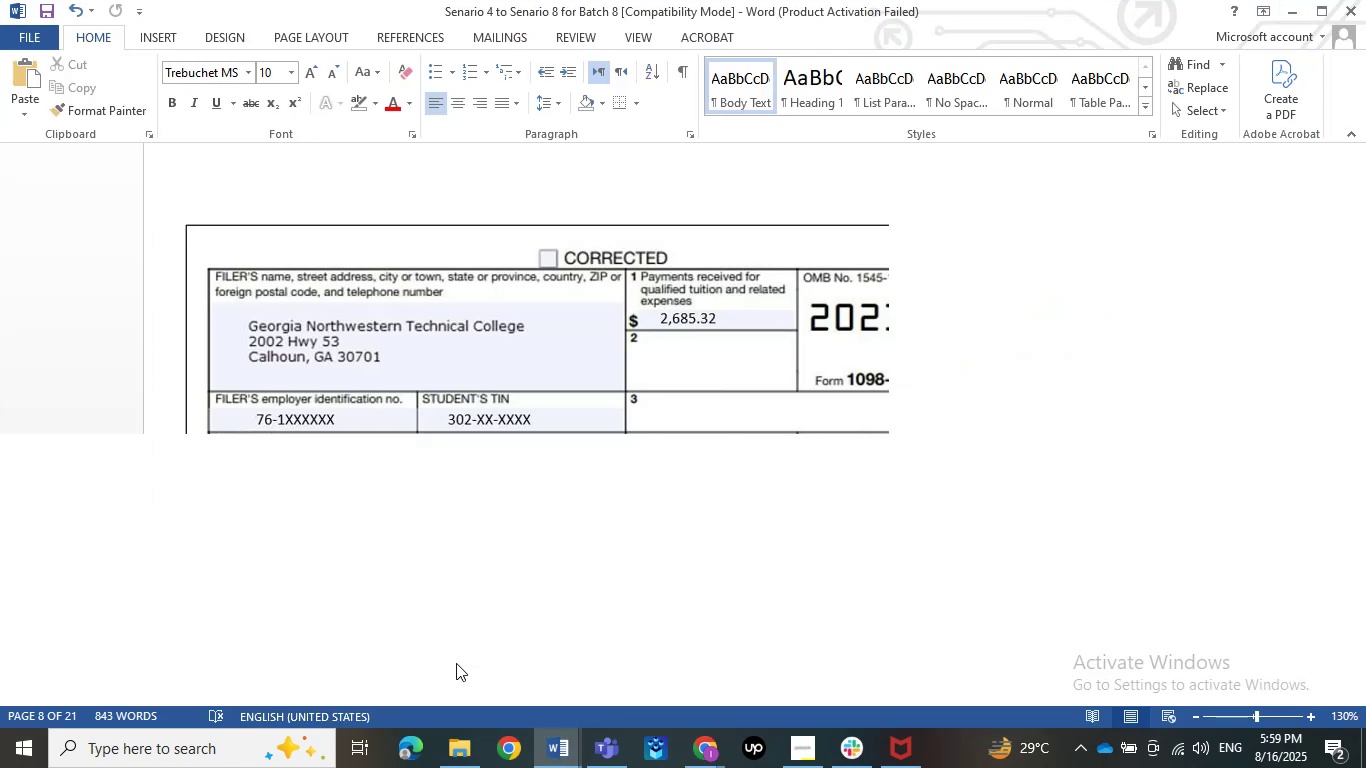 
left_click([451, 671])
 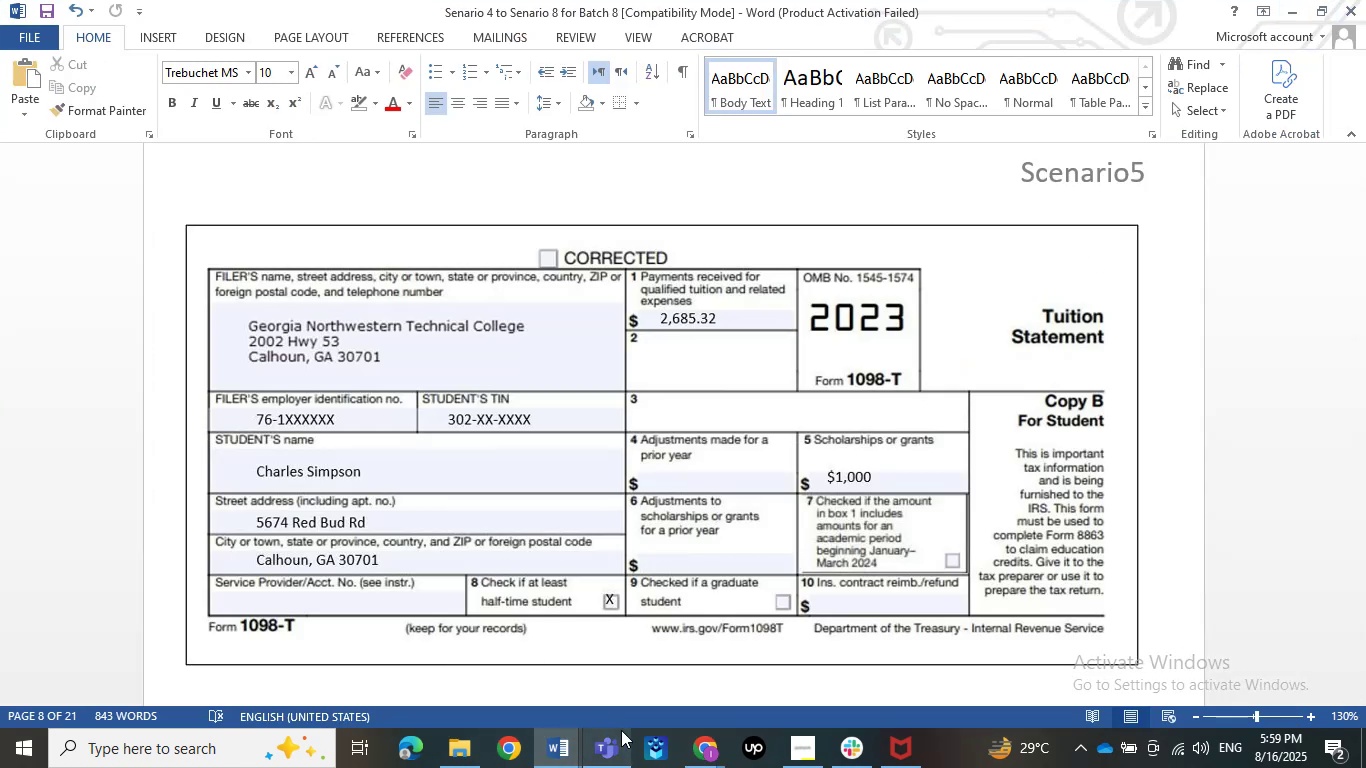 
left_click([616, 733])
 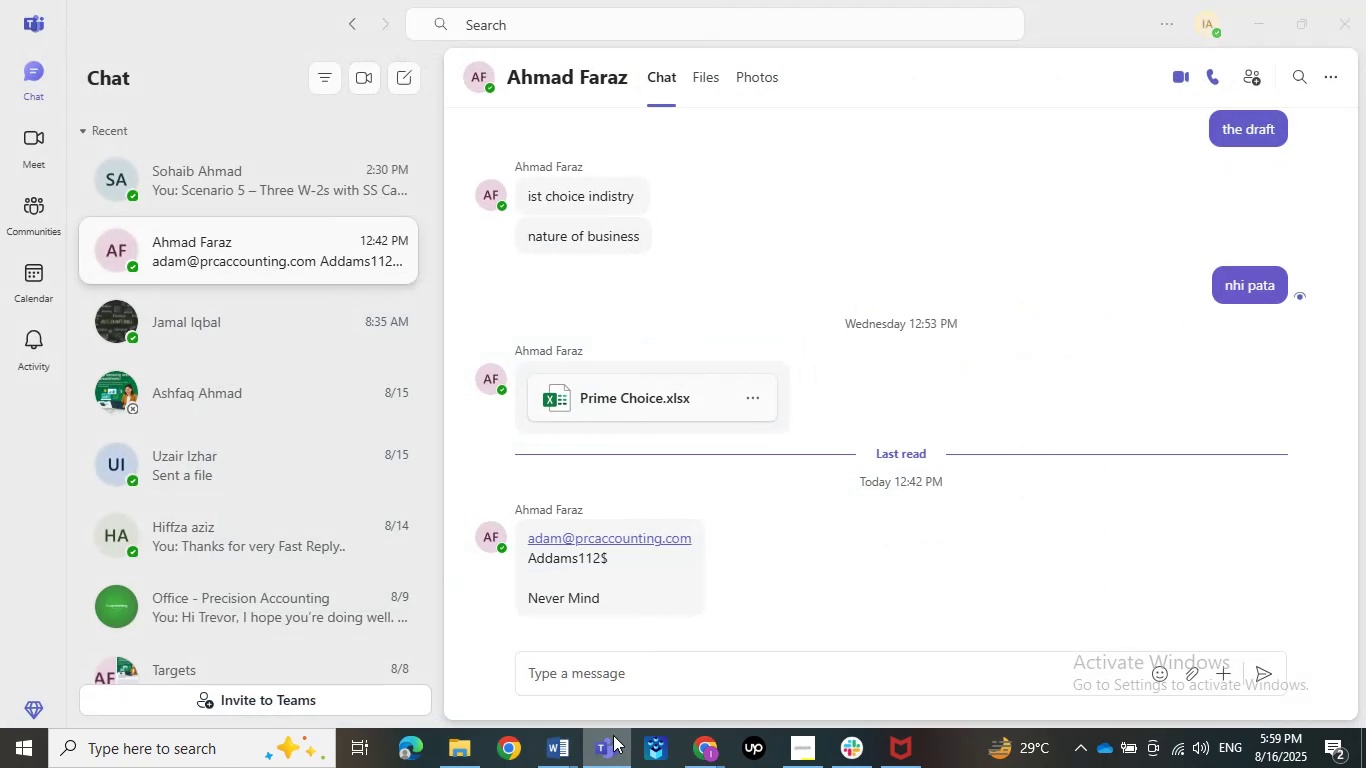 
left_click([613, 735])
 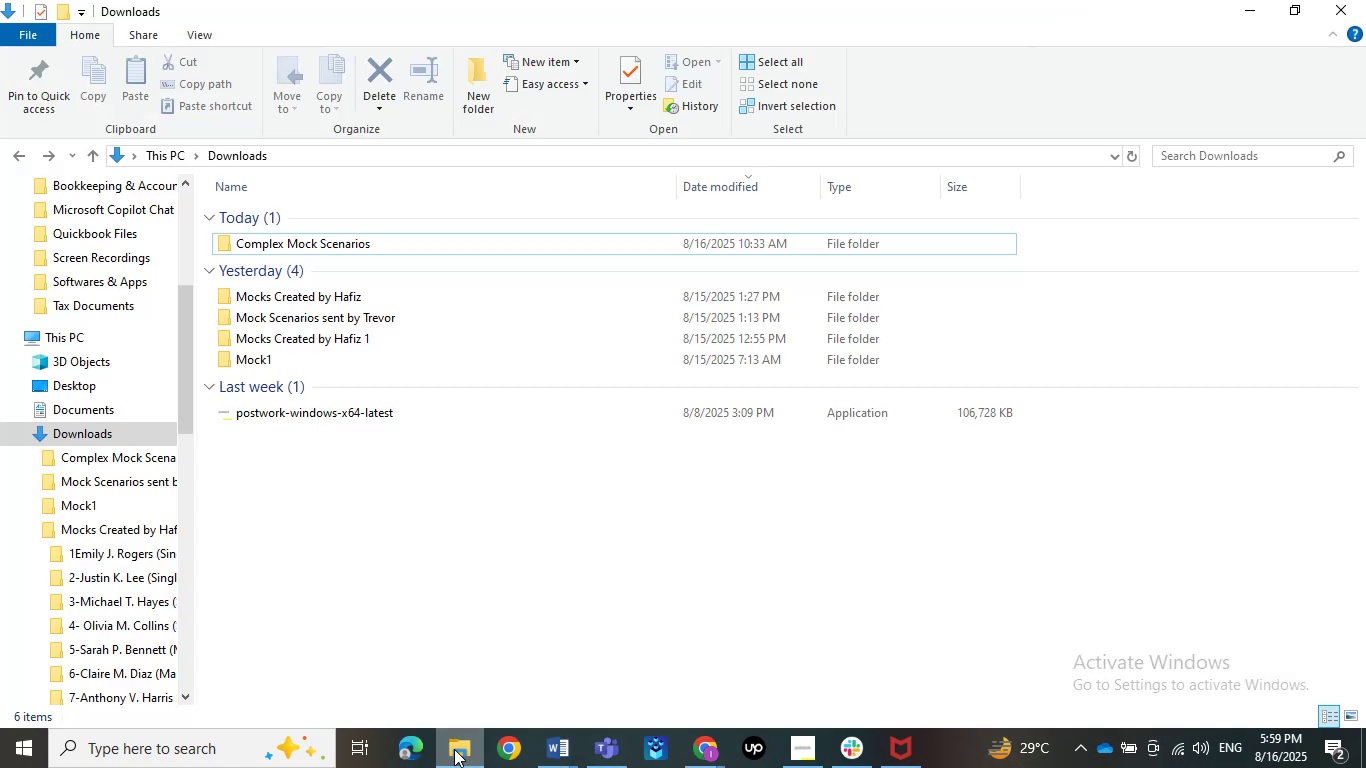 
left_click([455, 749])
 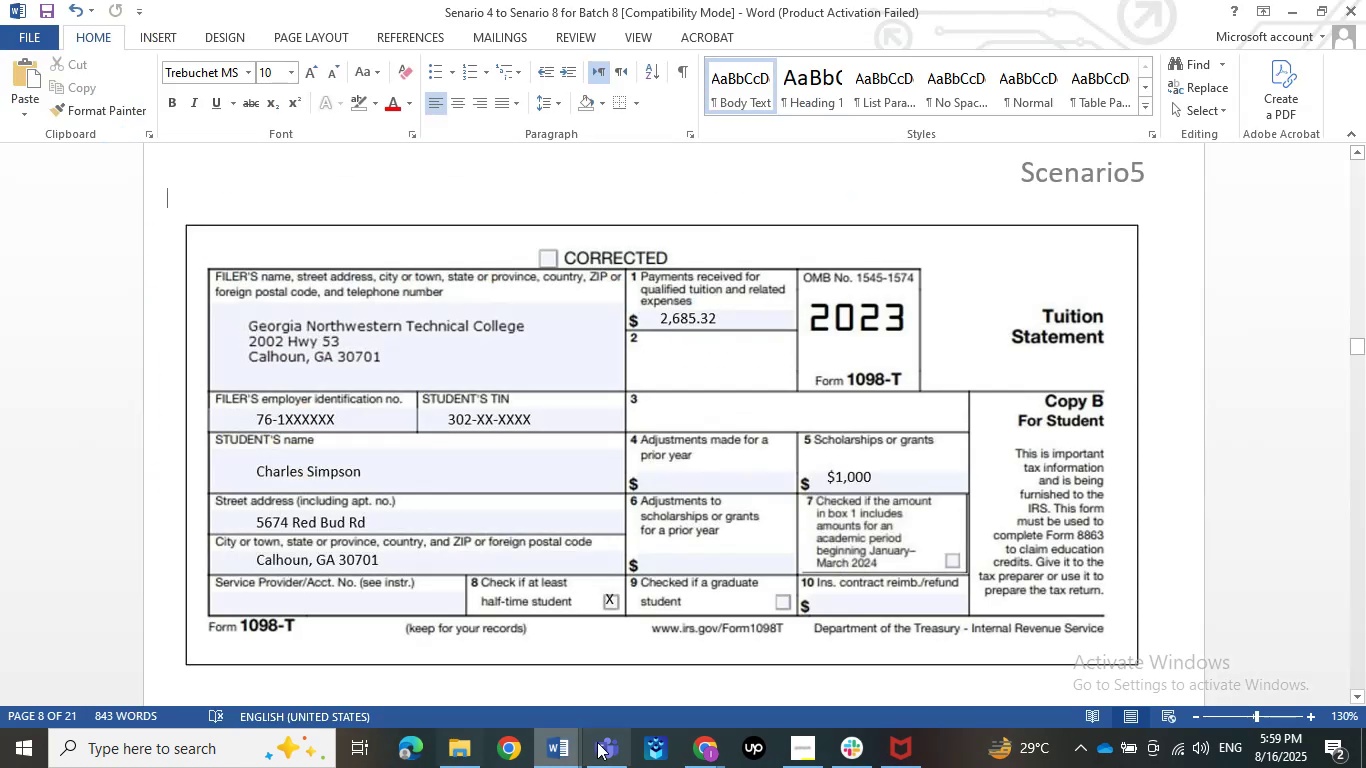 
left_click([454, 749])
 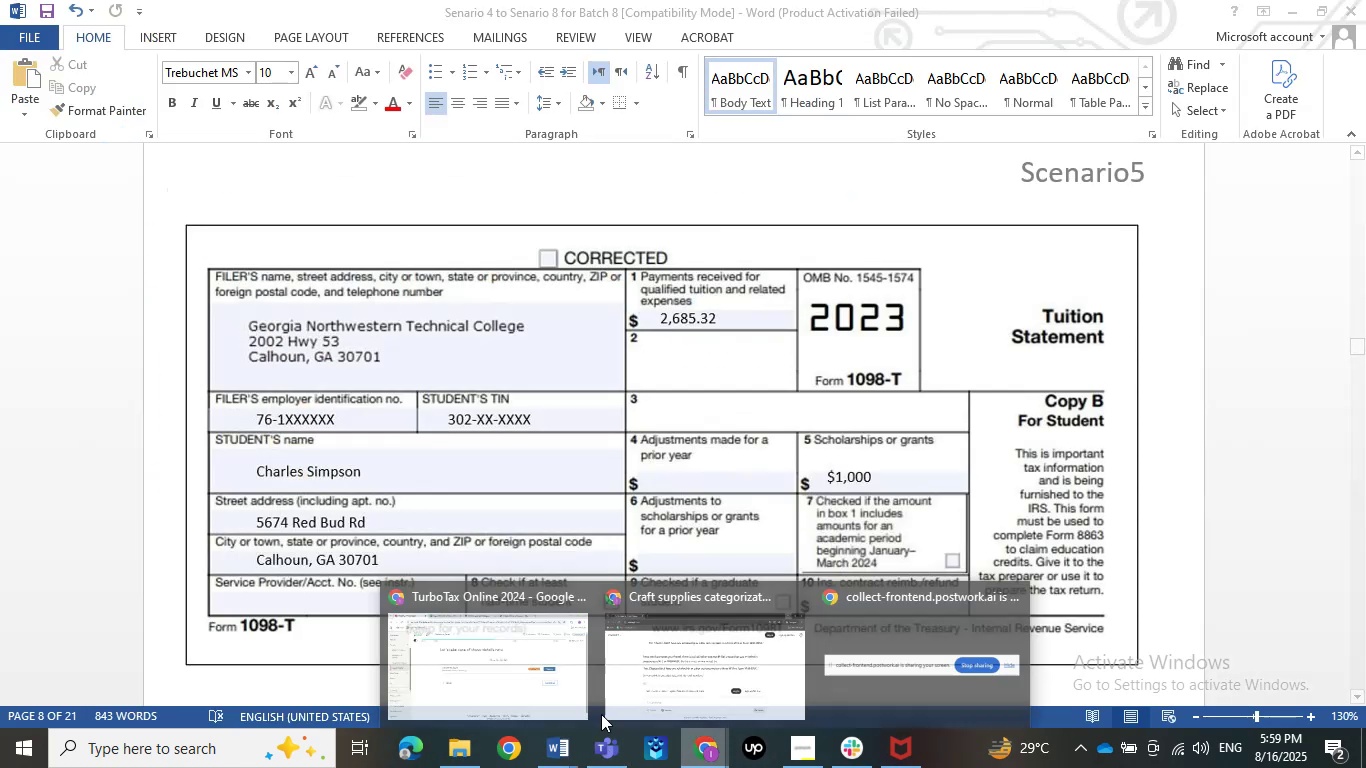 
left_click([709, 744])
 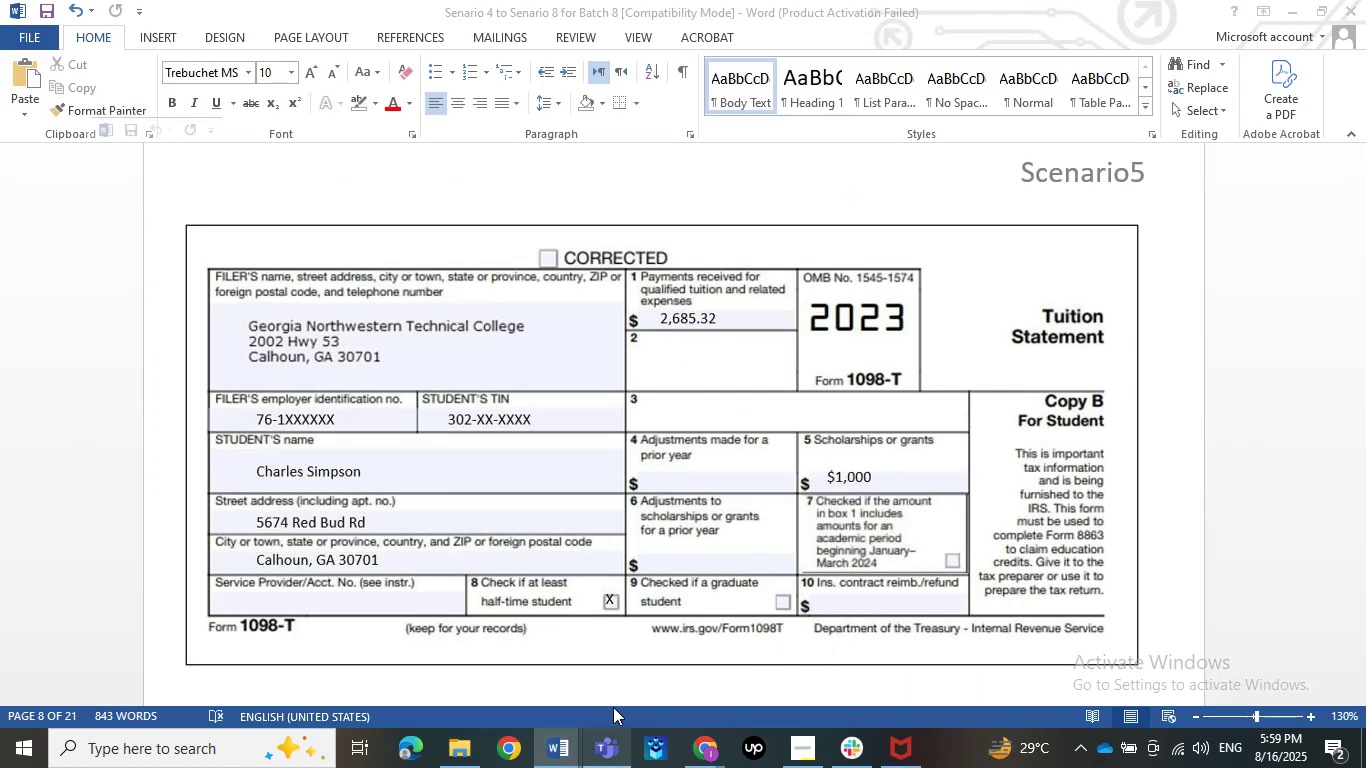 
double_click([612, 710])
 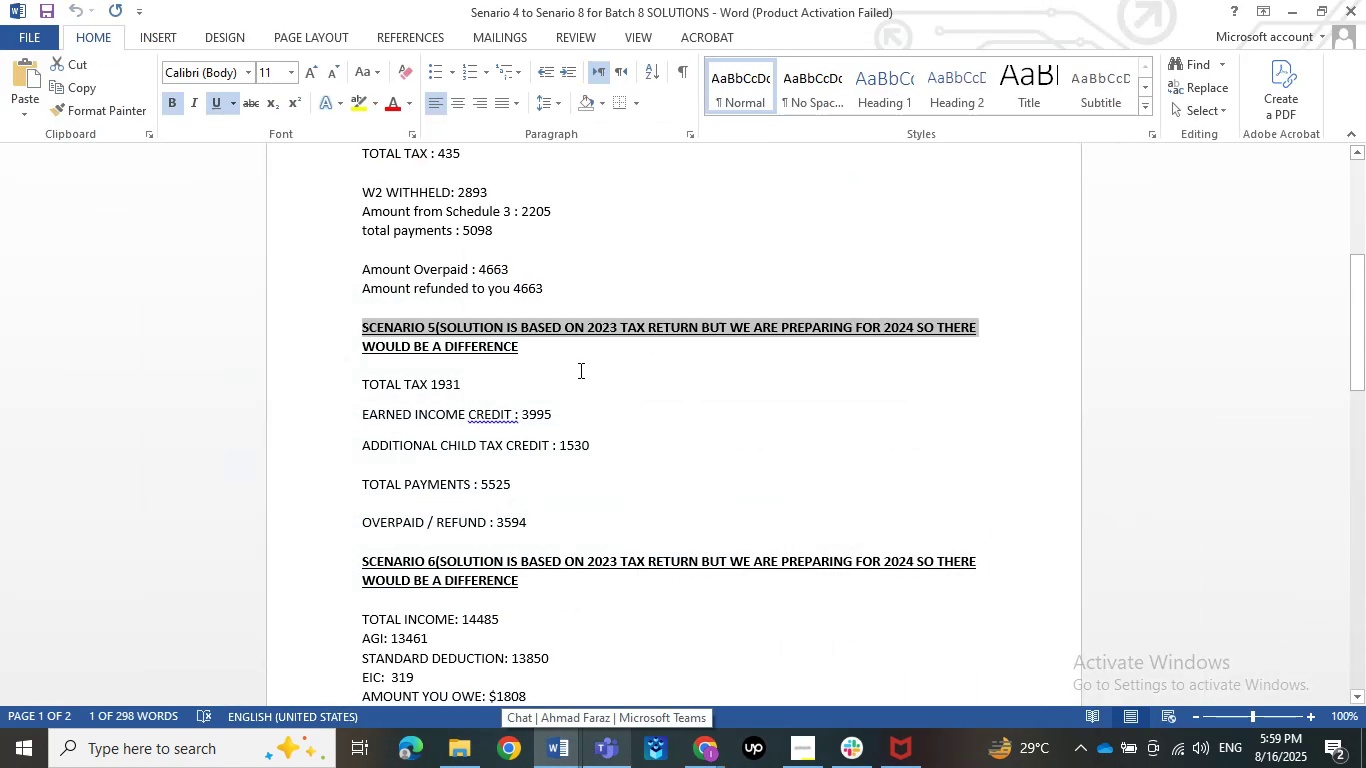 
left_click([579, 370])
 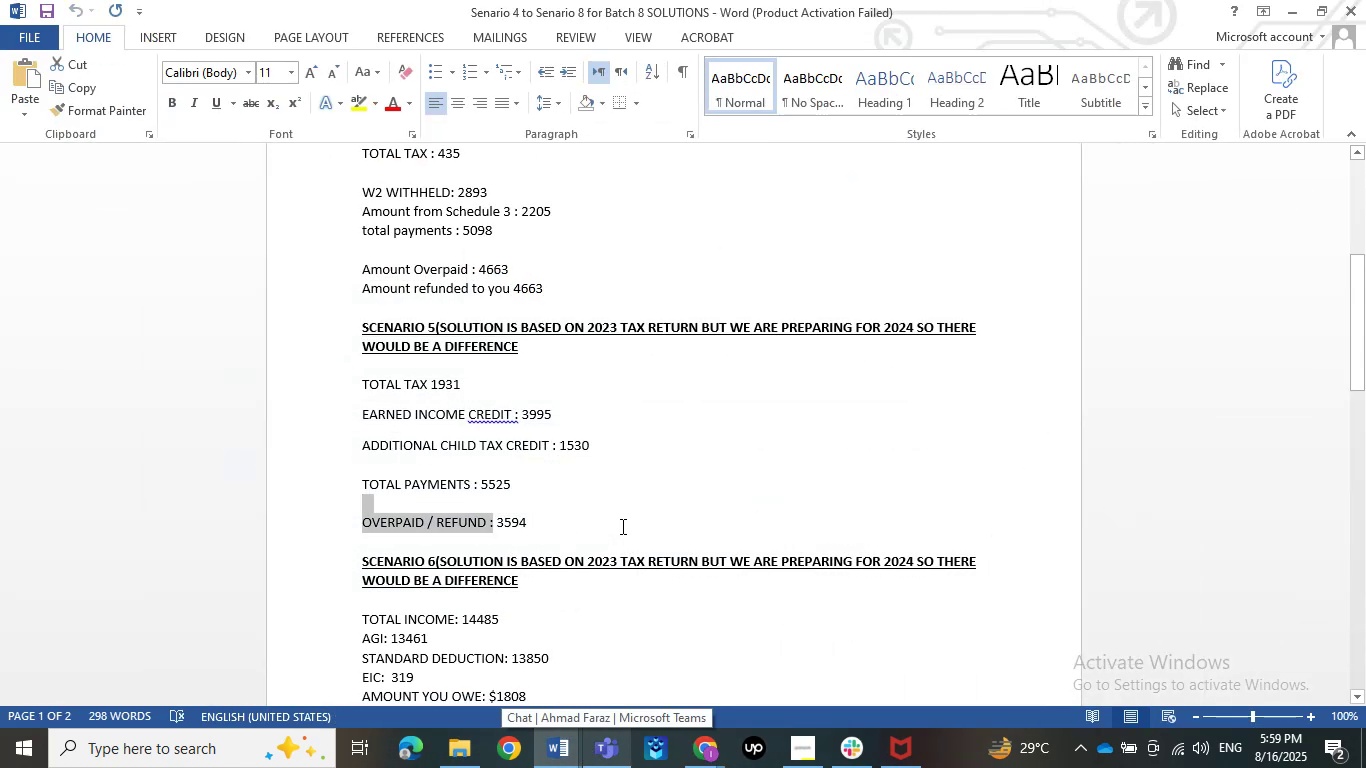 
left_click([621, 526])
 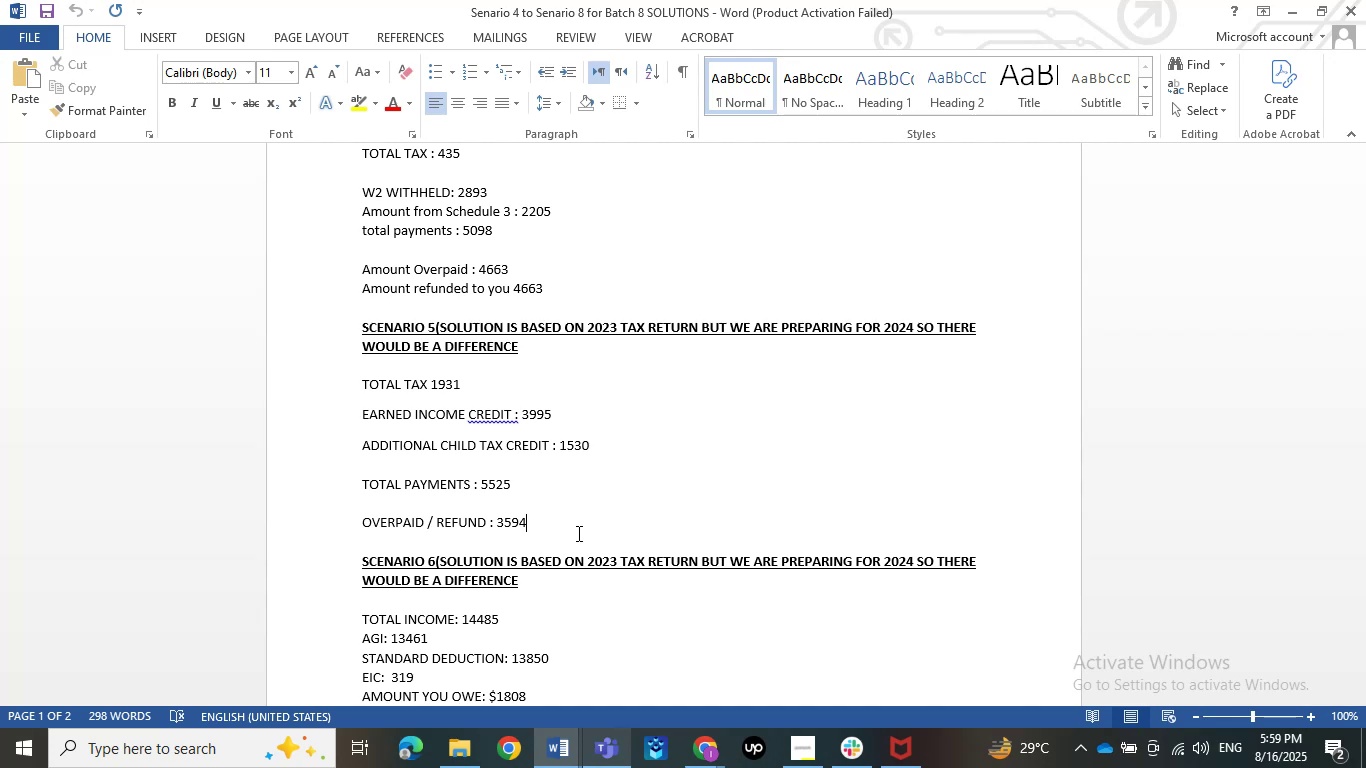 
wait(20.14)
 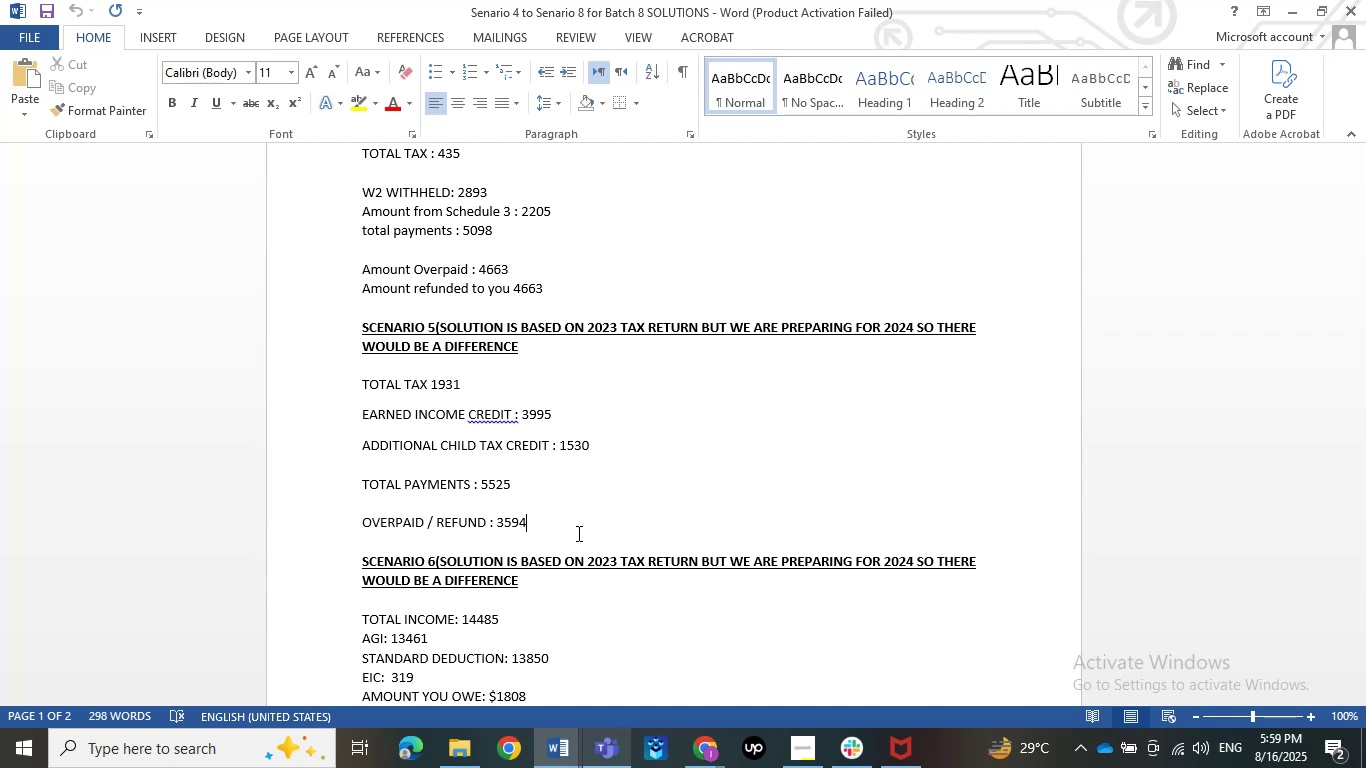 
left_click([1280, 0])
 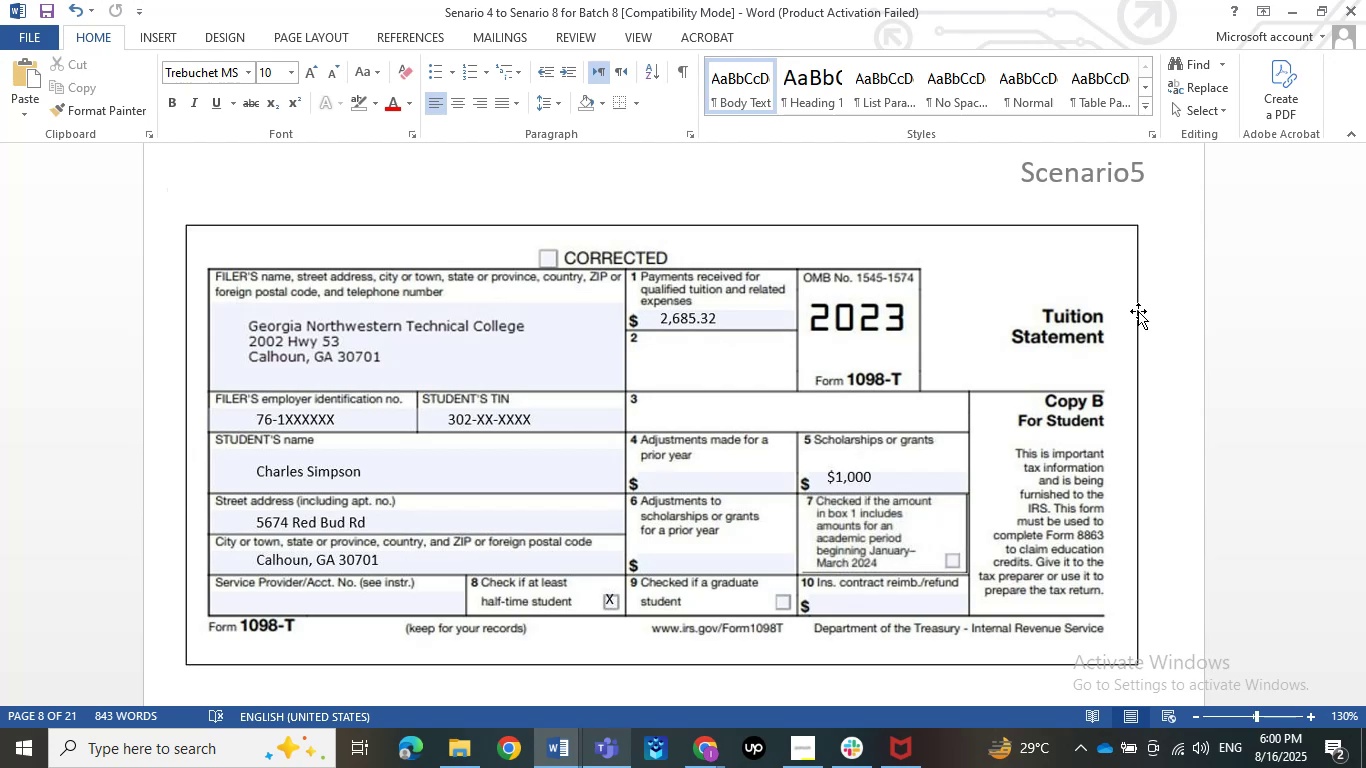 
wait(30.15)
 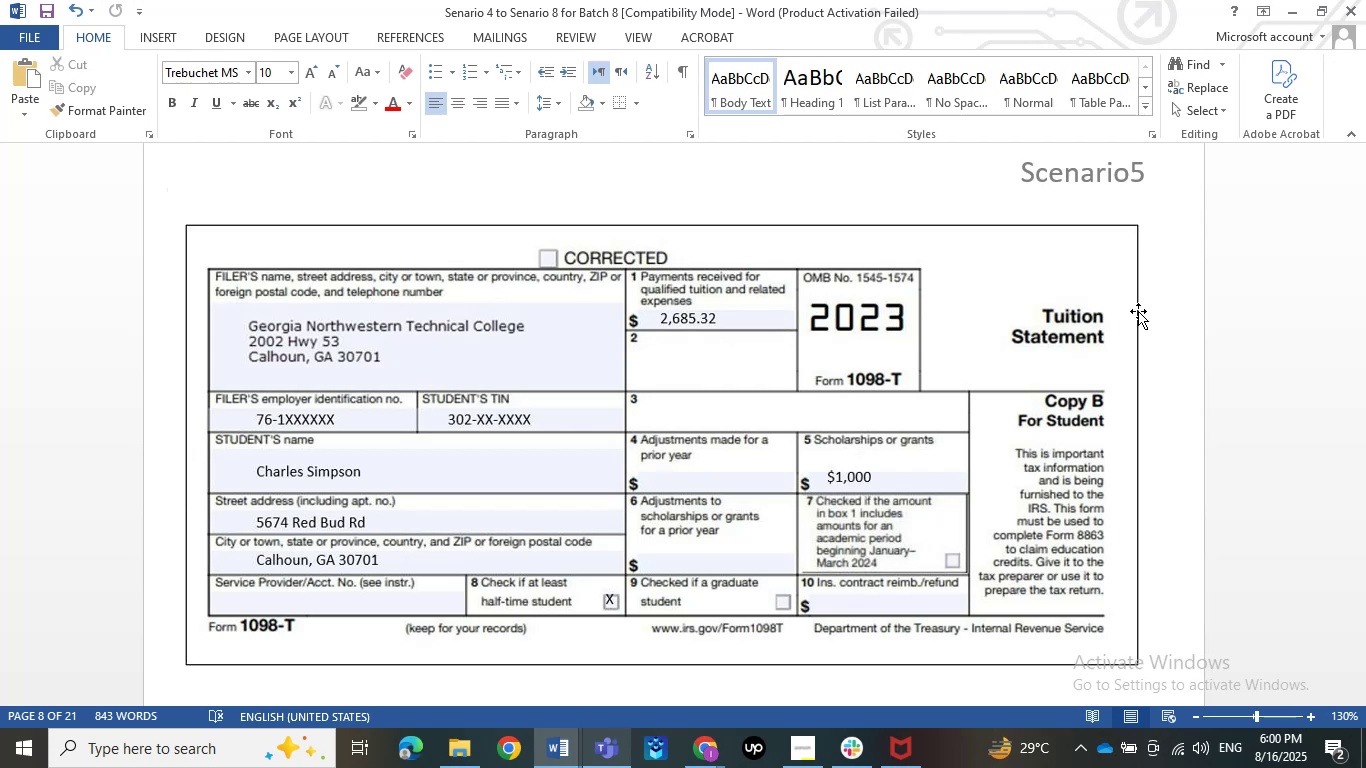 
left_click([1293, 0])
 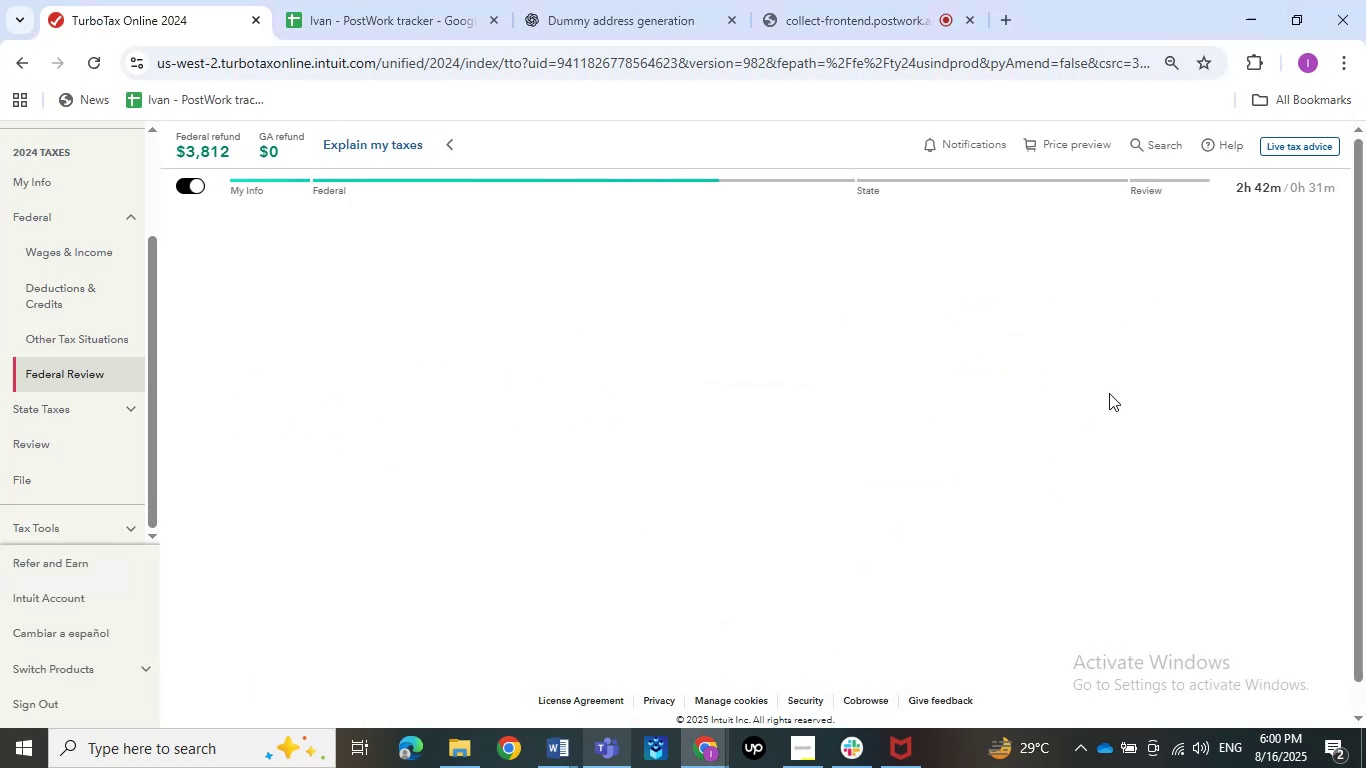 
left_click([1109, 393])
 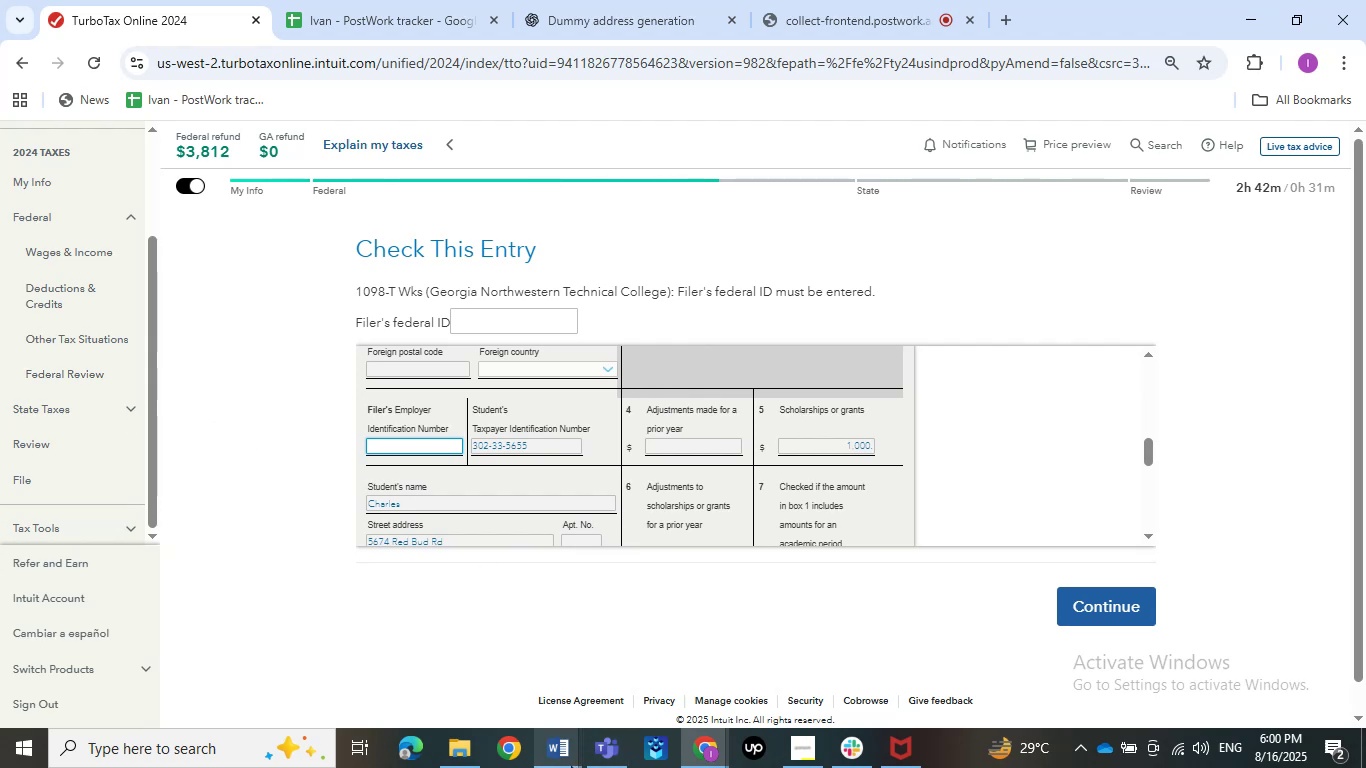 
wait(6.6)
 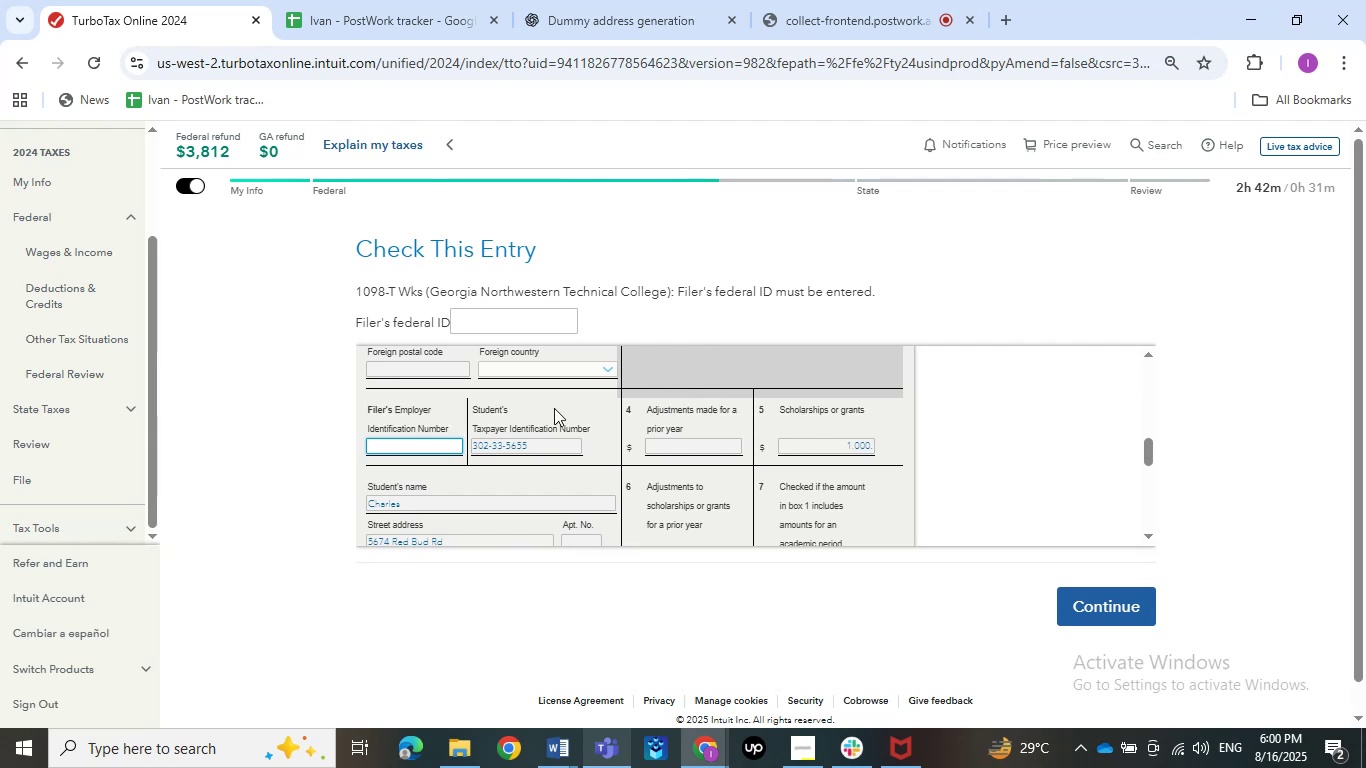 
left_click([499, 725])
 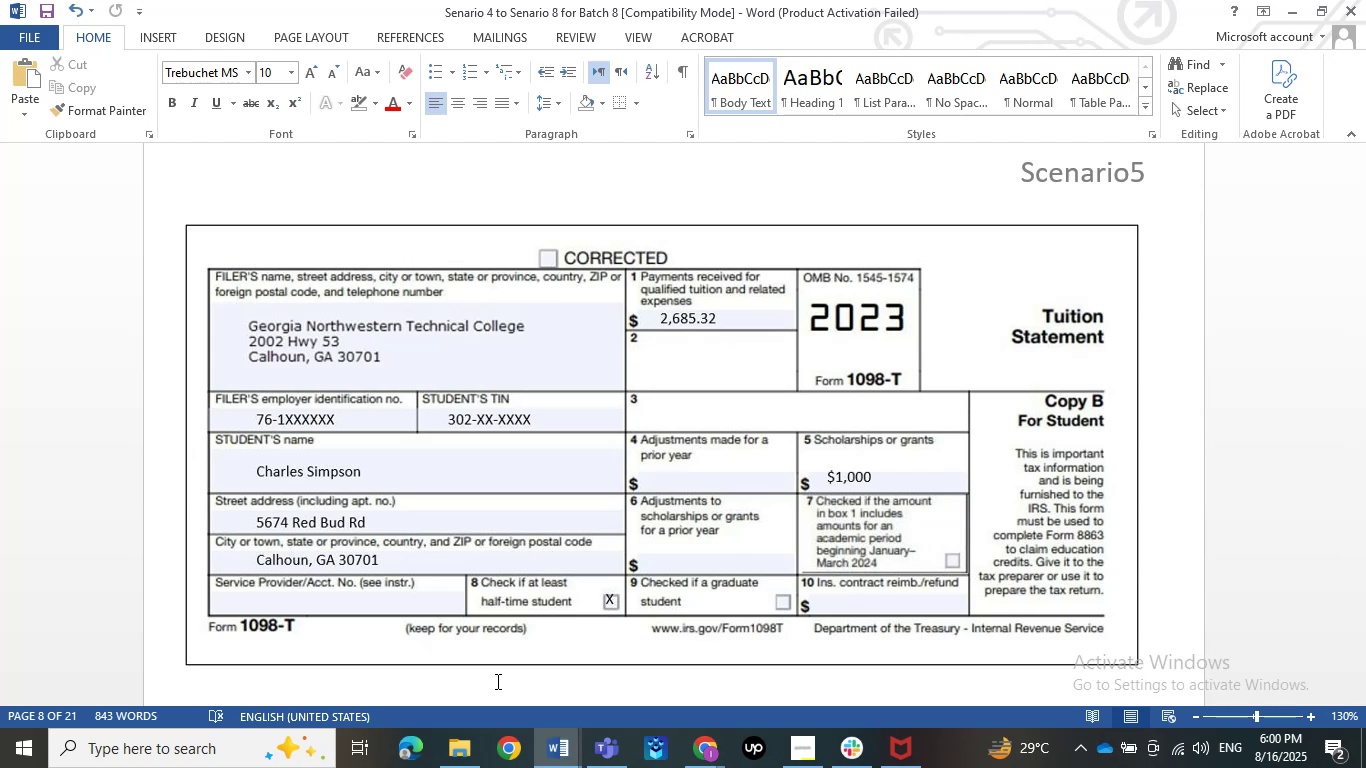 
wait(12.0)
 